 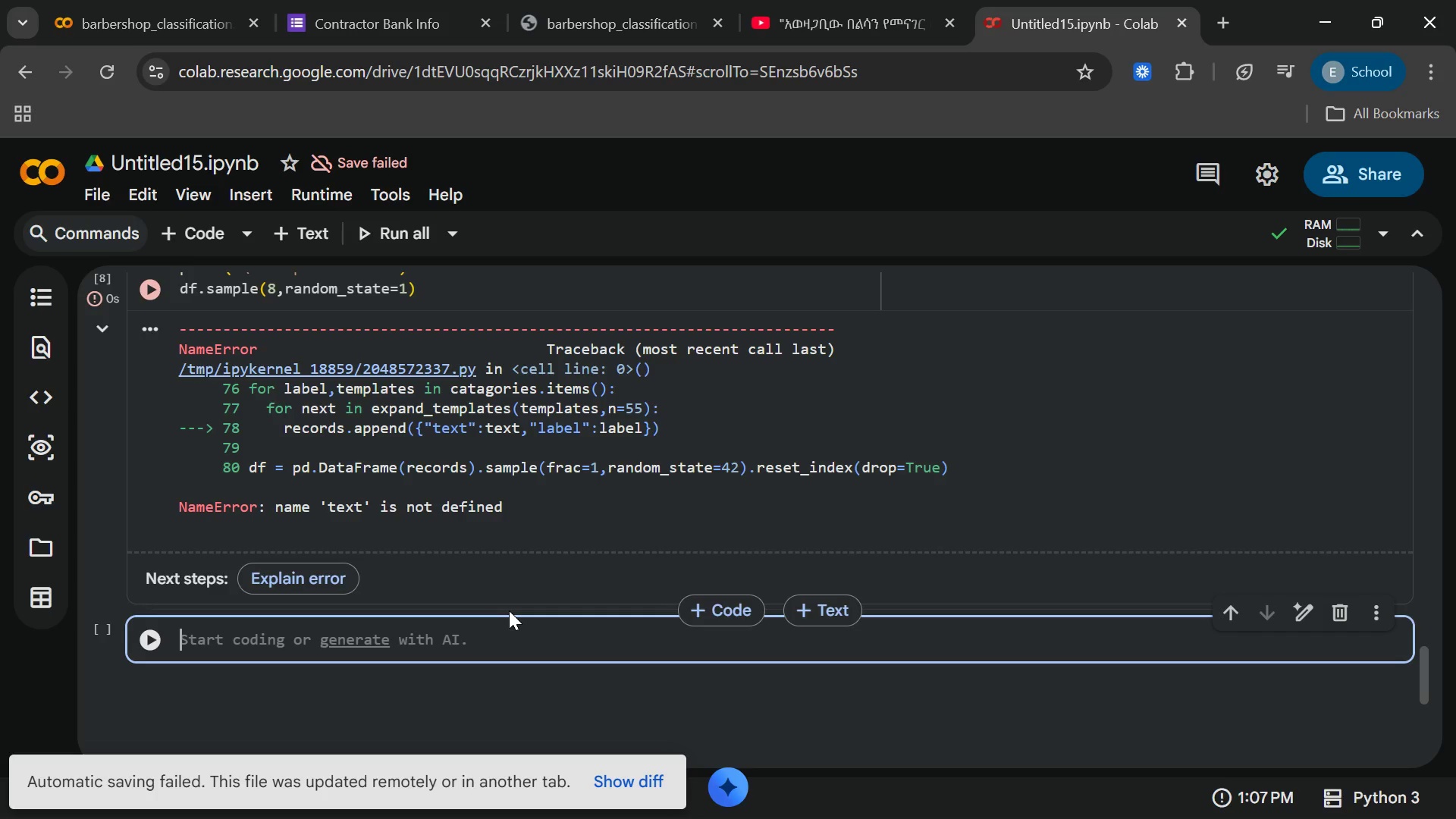 
type(def)
 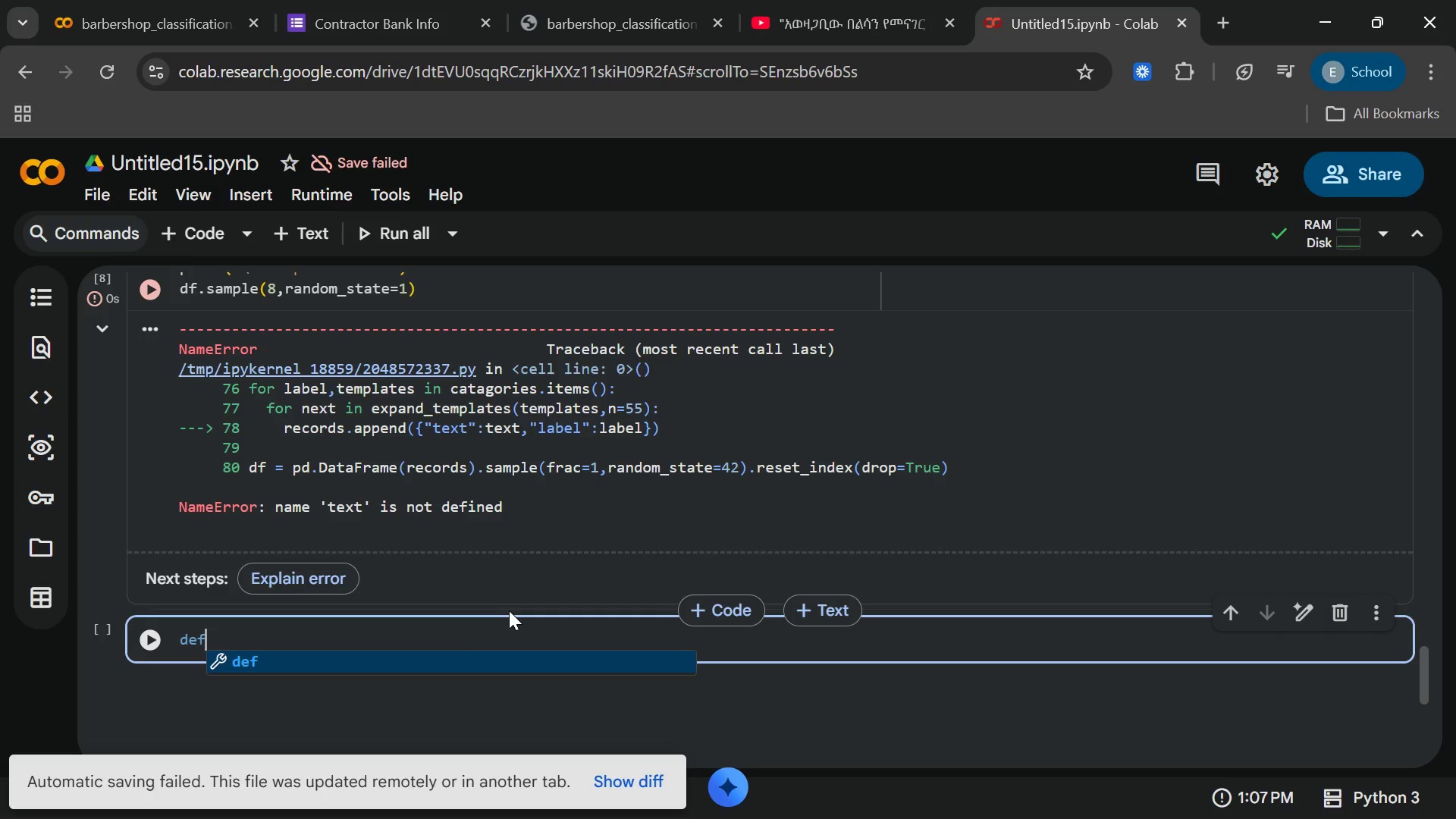 
type( clean_text(text)
 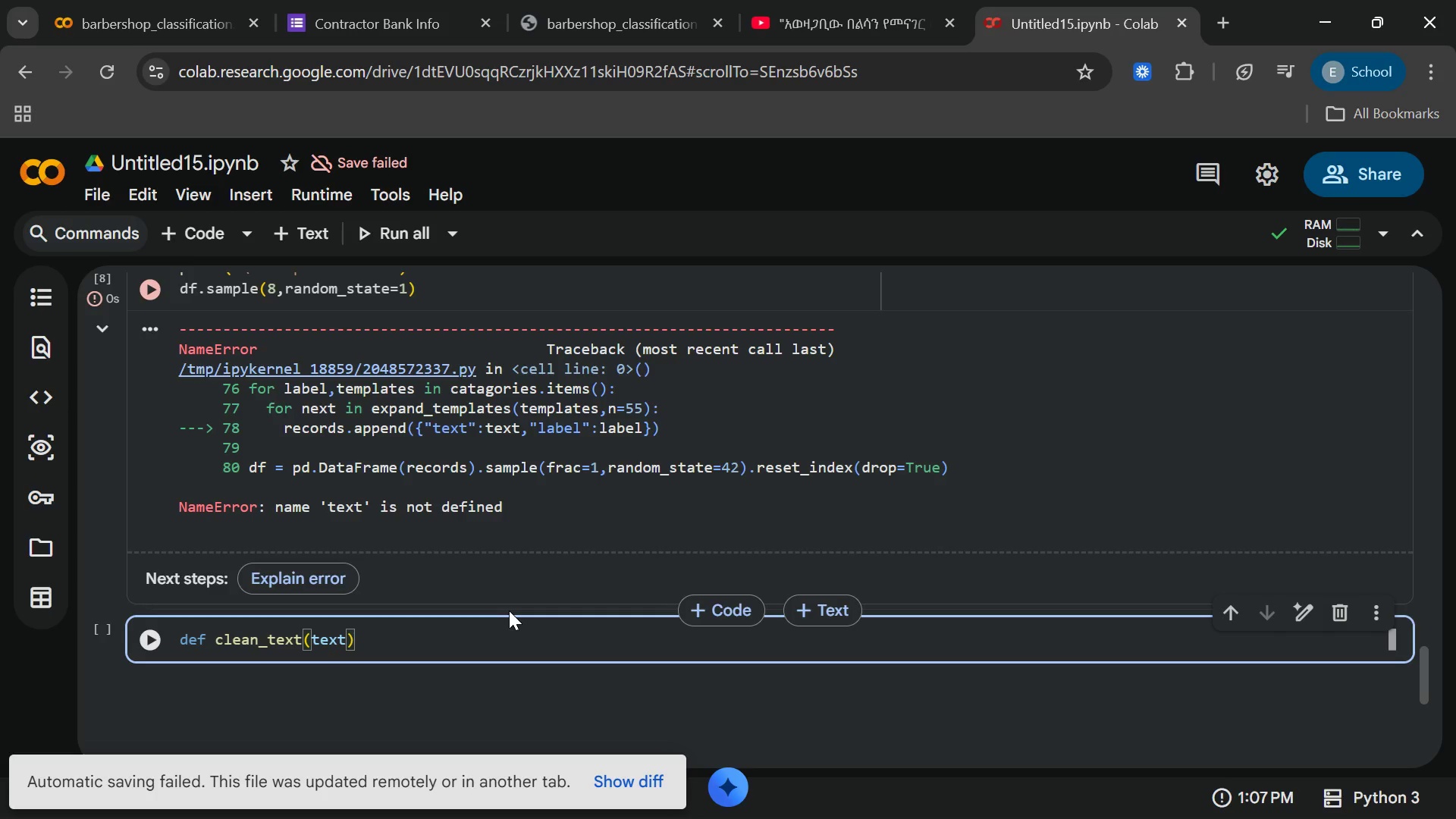 
key(ArrowRight)
 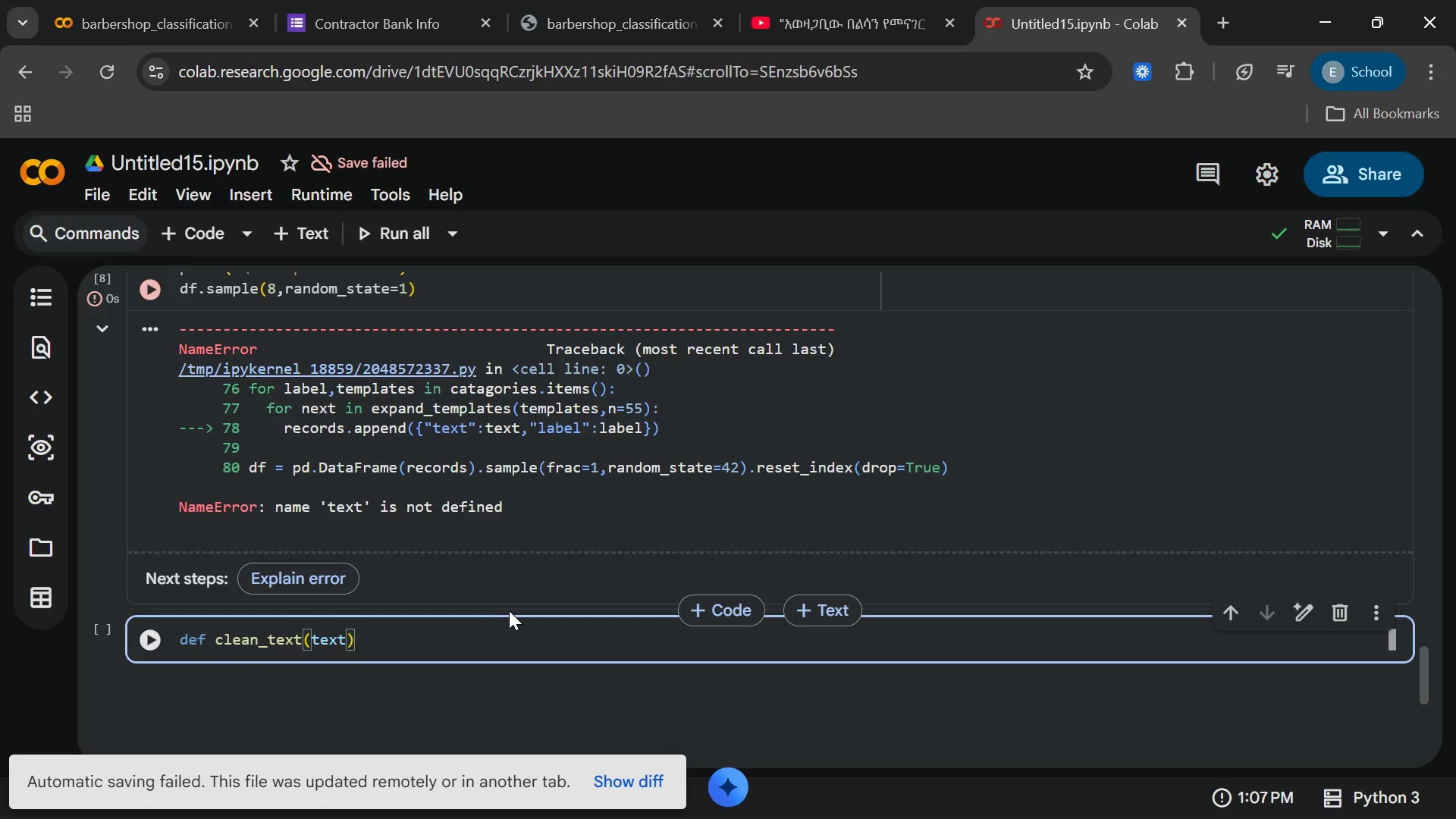 
key(Shift+ShiftRight)
 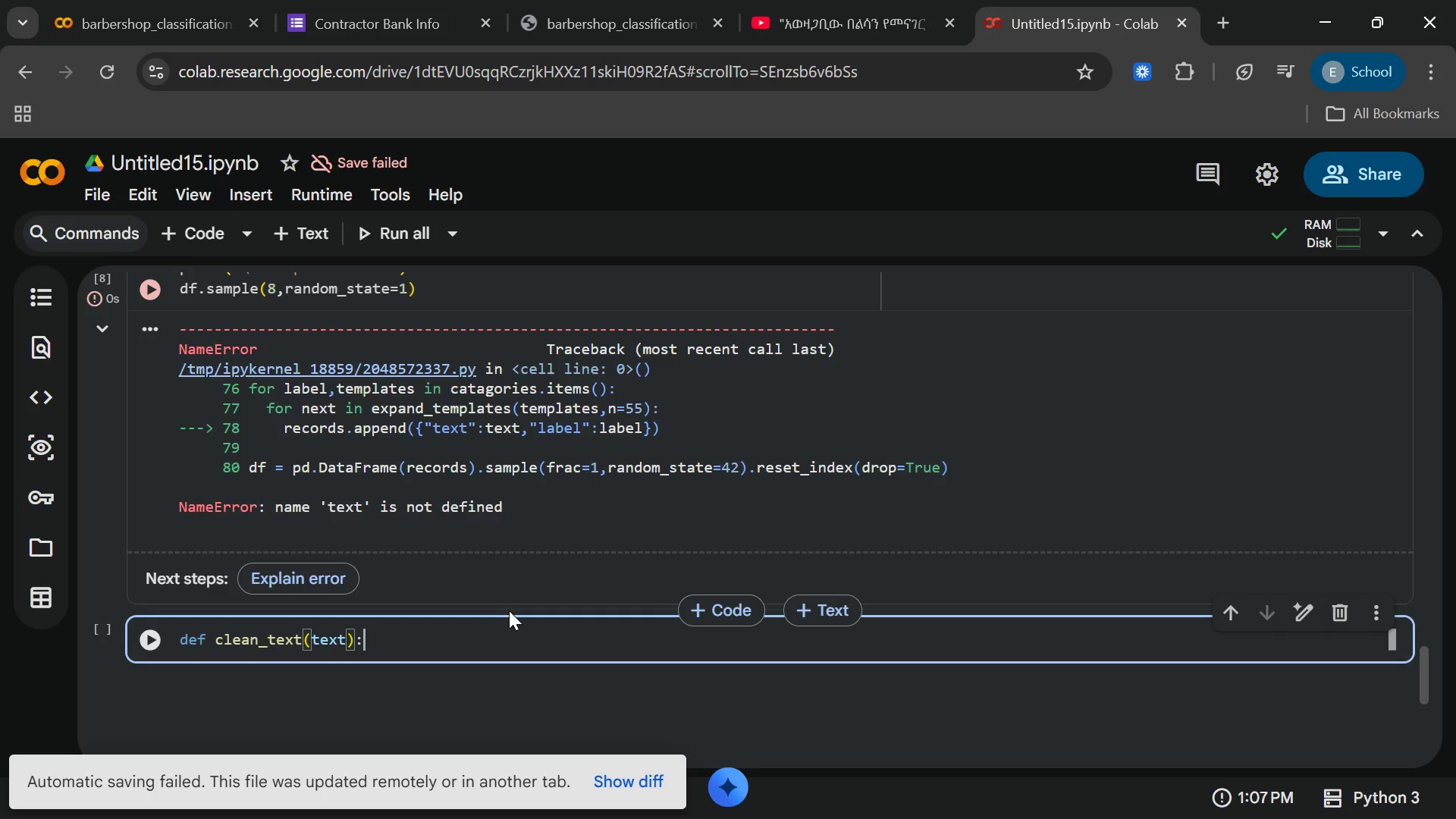 
key(Shift+Semicolon)
 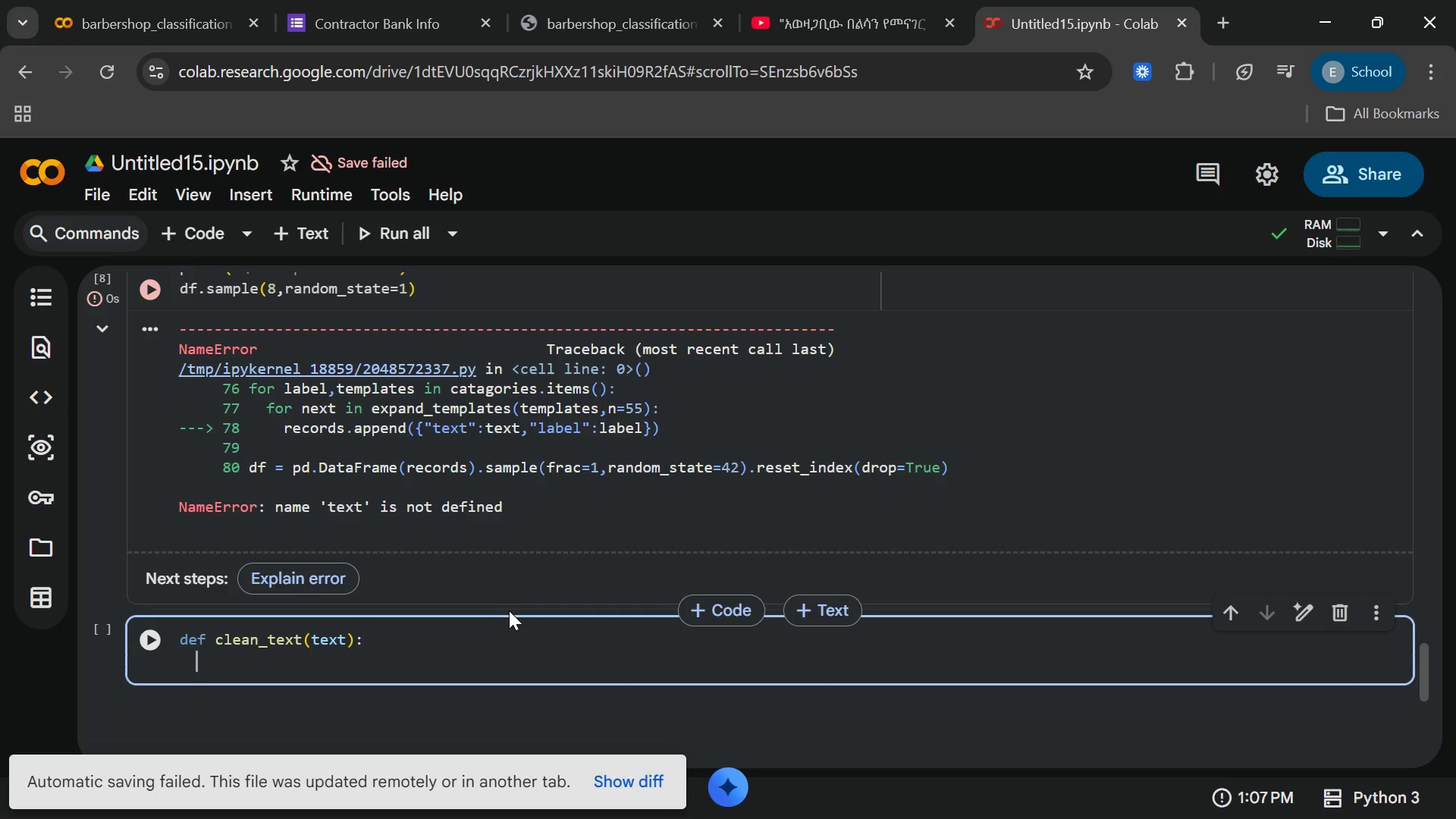 
key(Enter)
 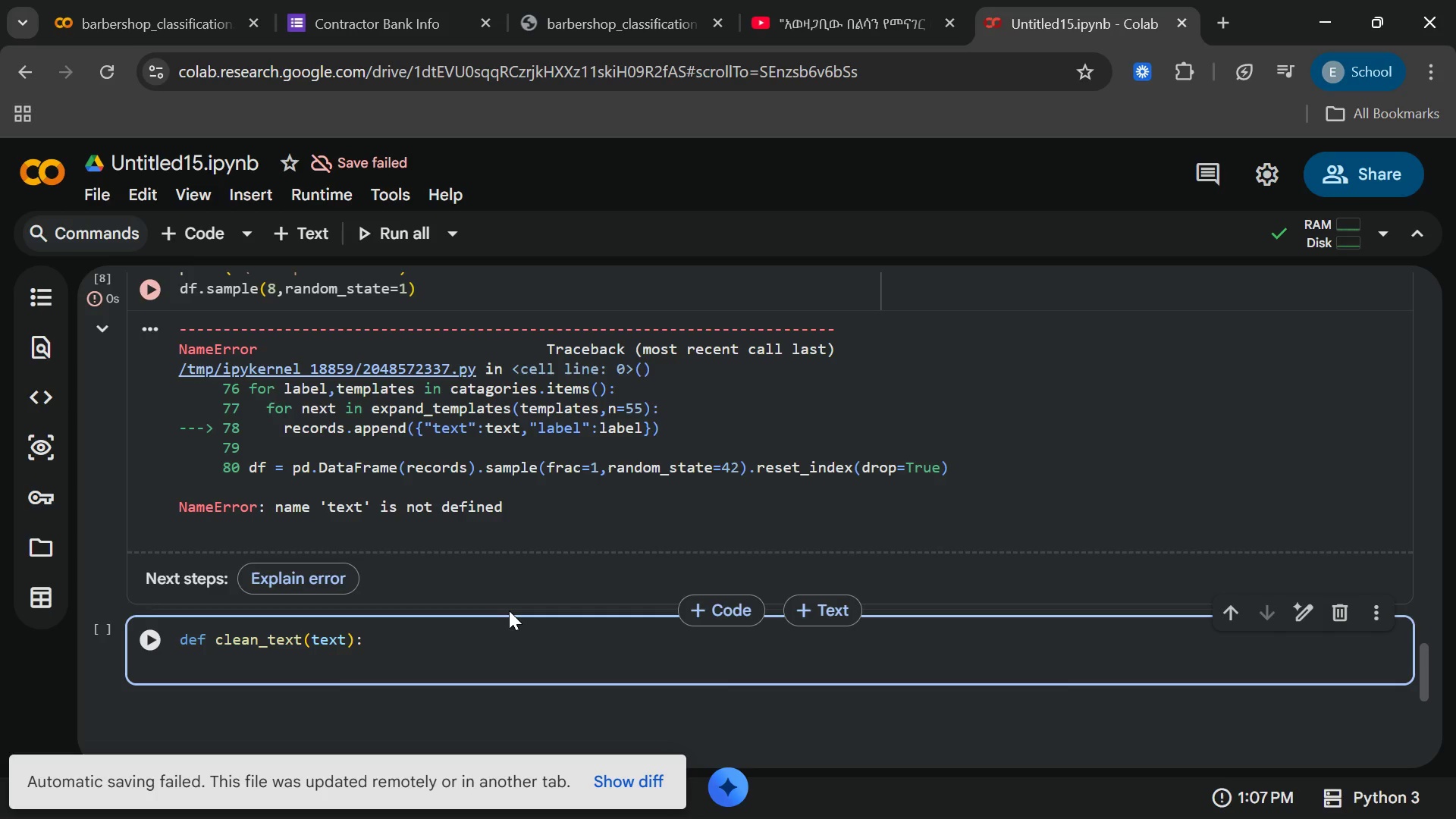 
type(text=text)
 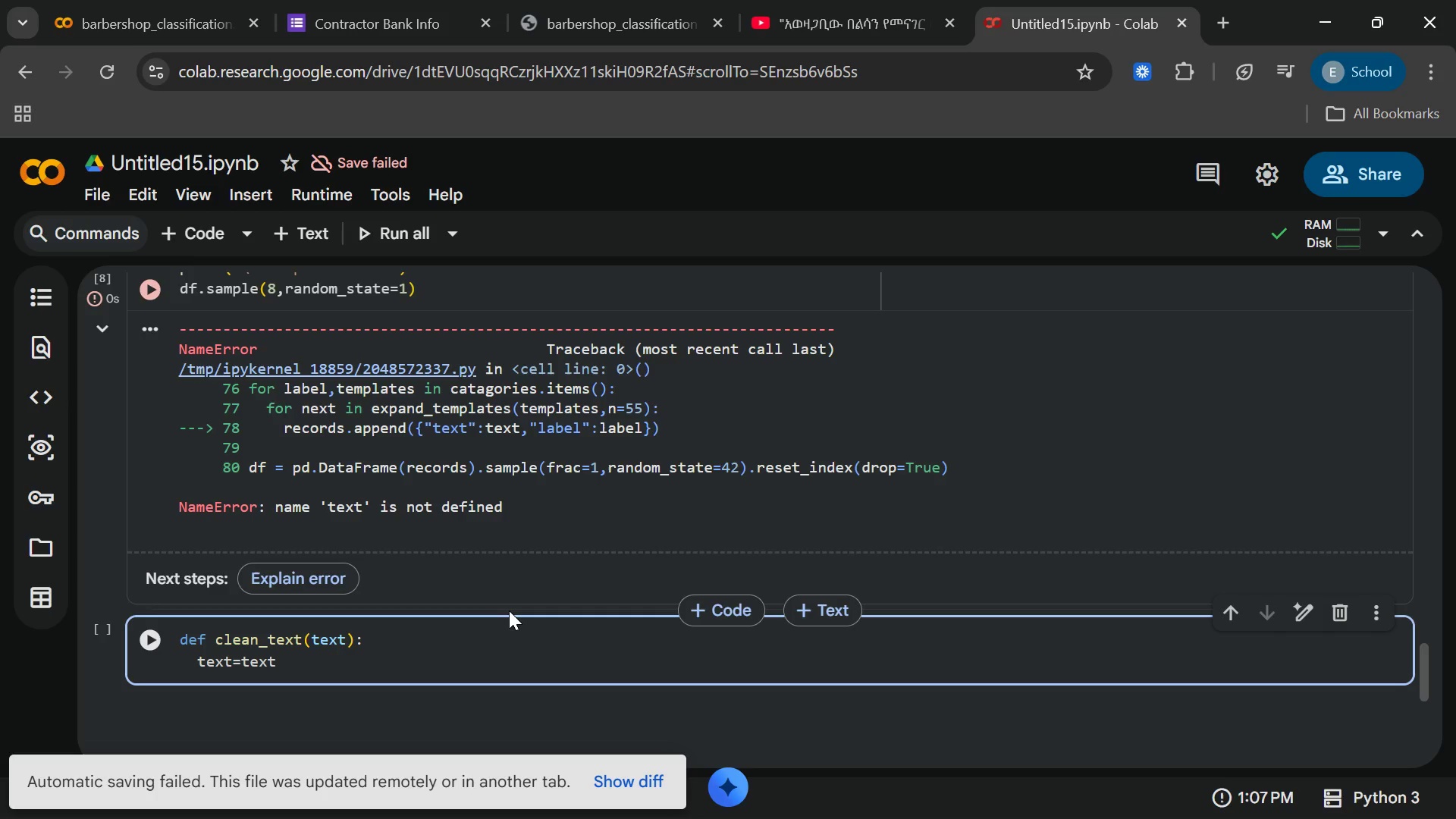 
wait(5.94)
 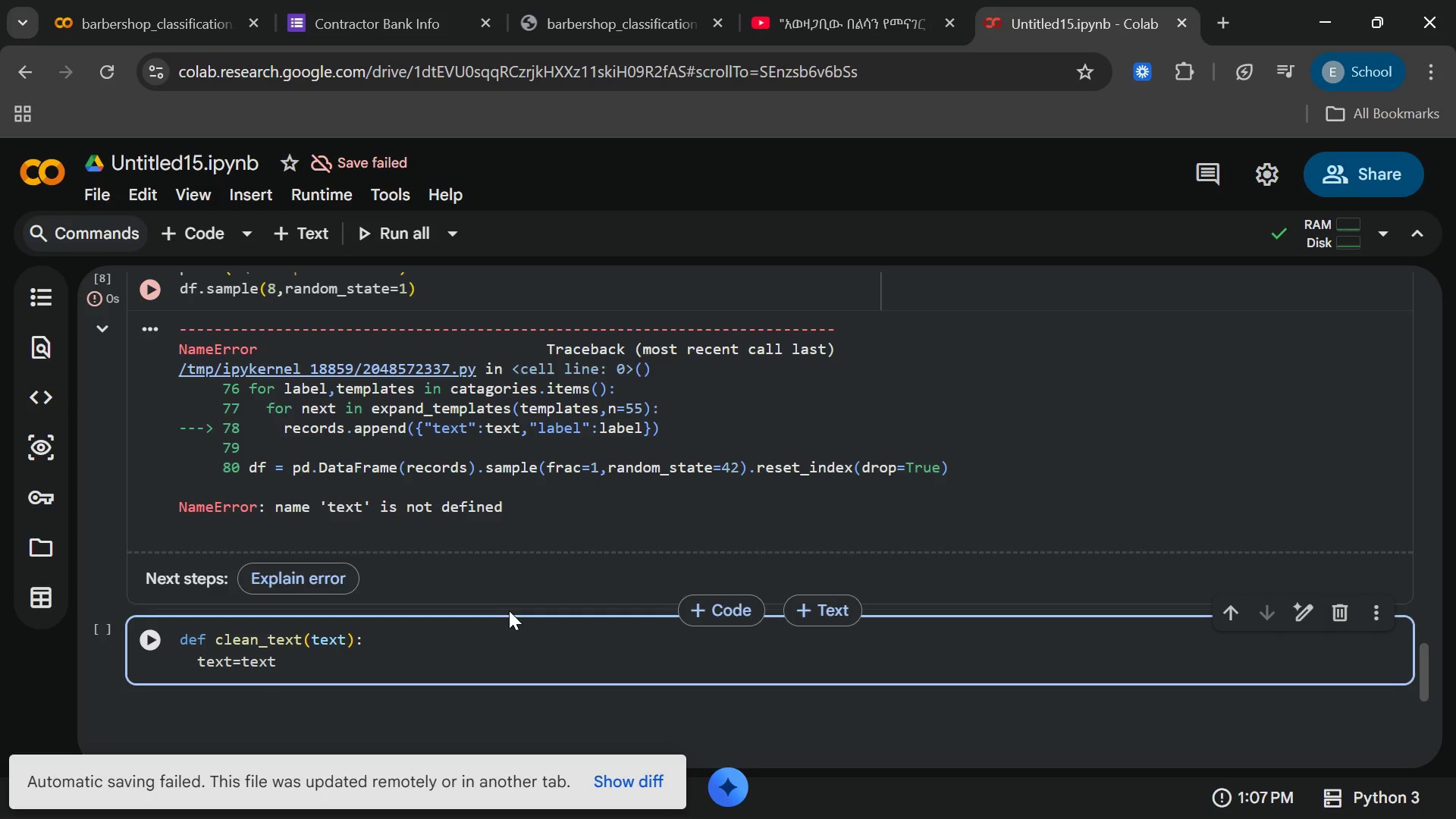 
type(.lower()
 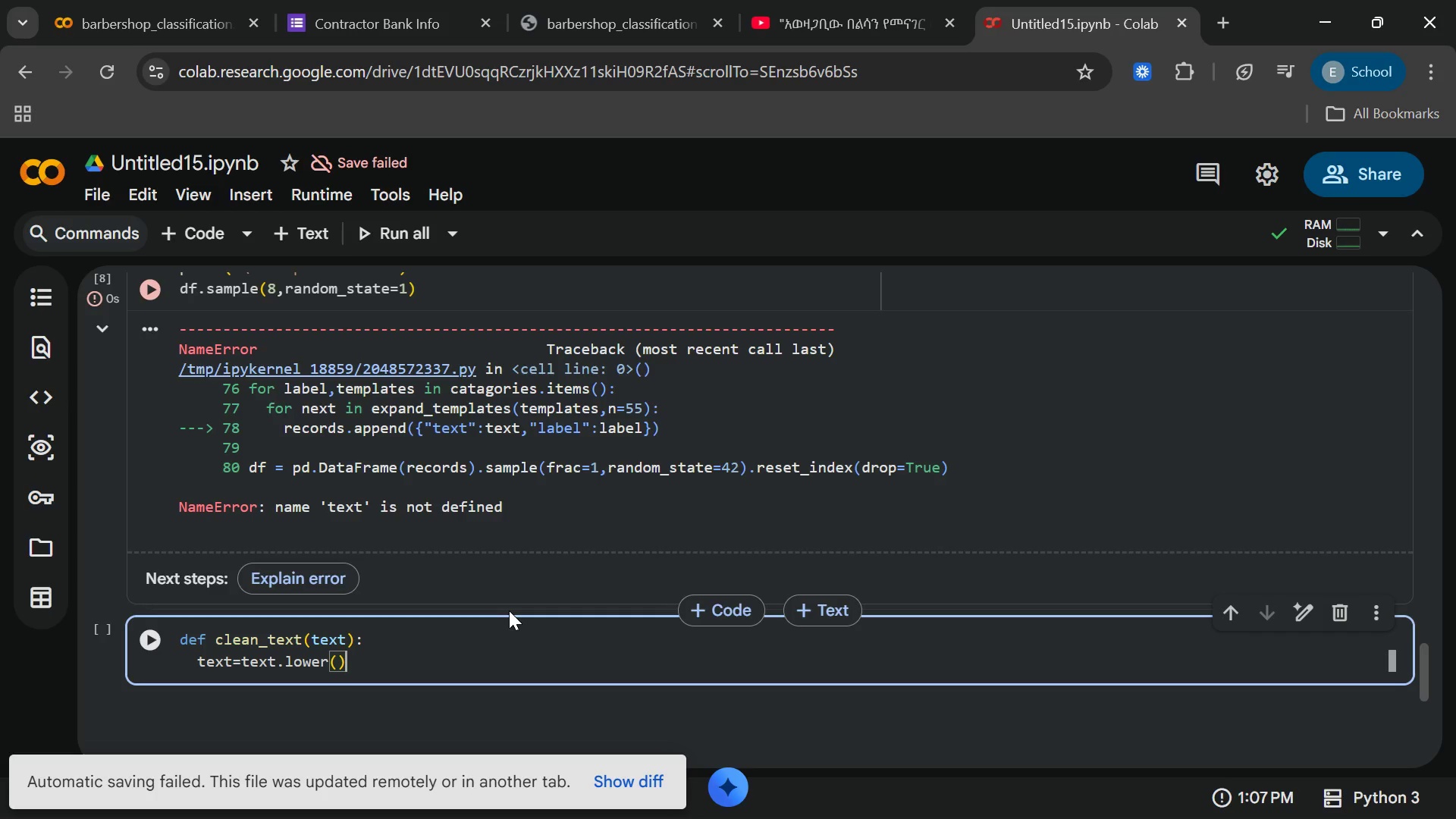 
 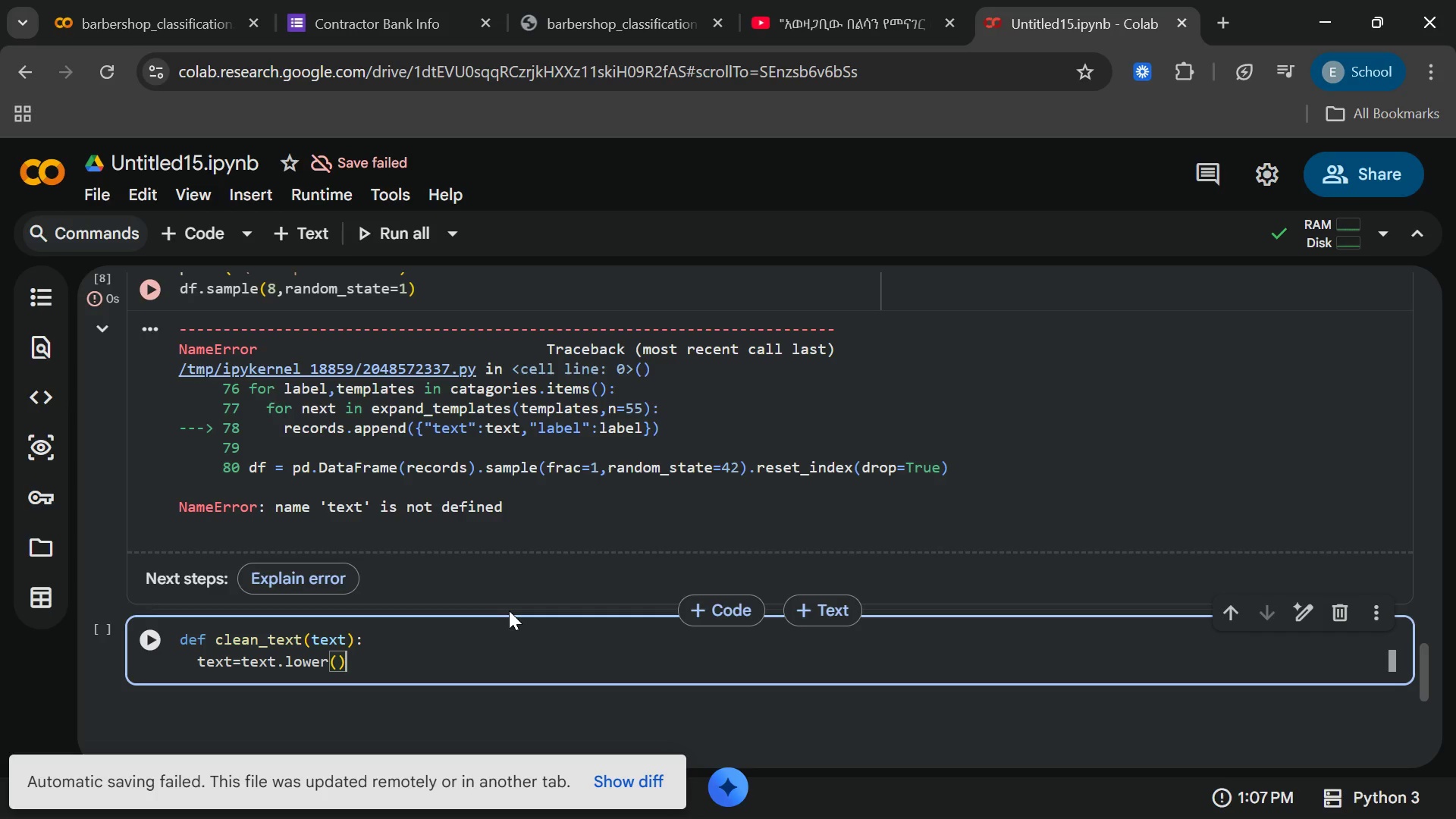 
key(ArrowRight)
 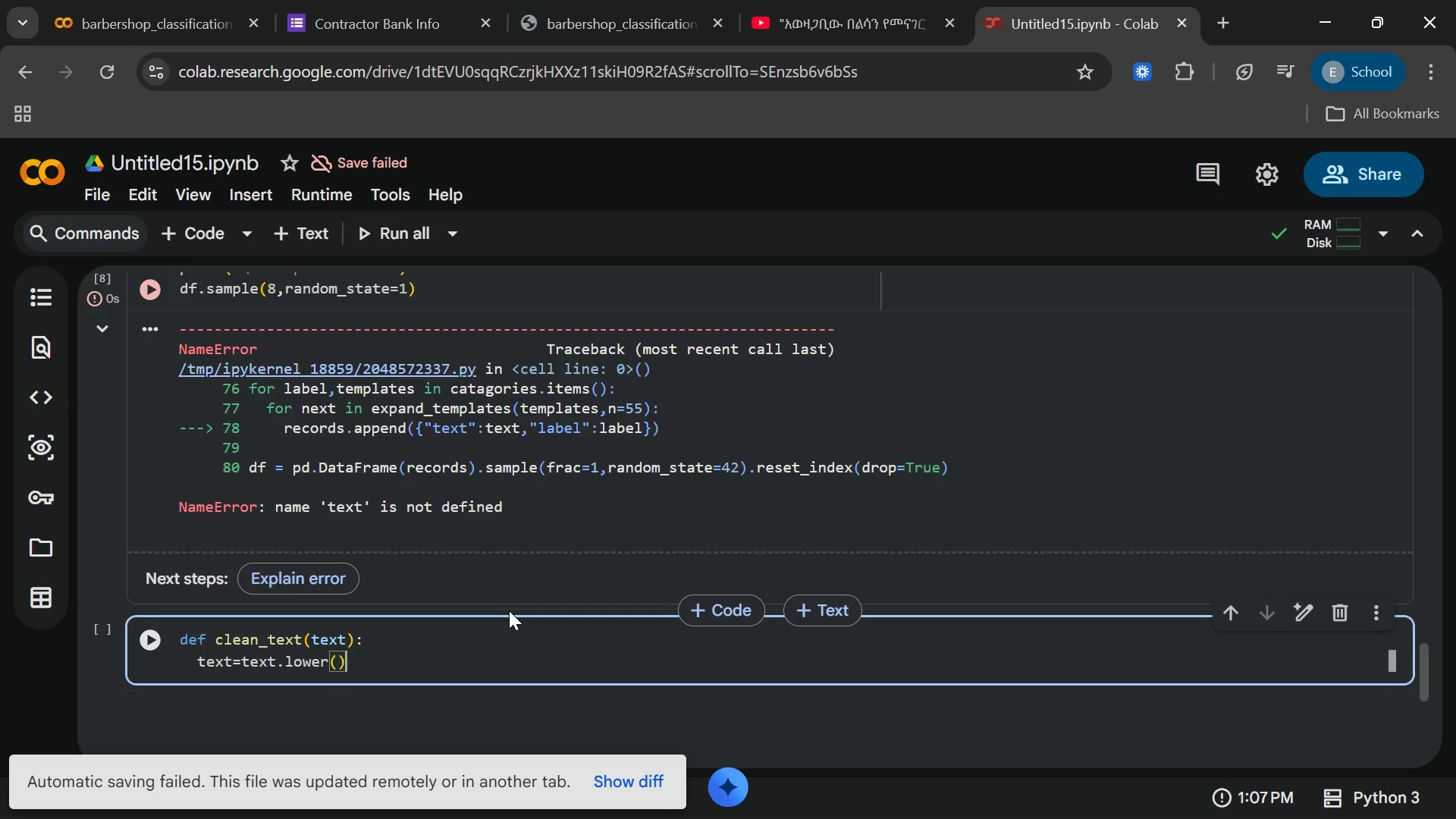 
key(Enter)
 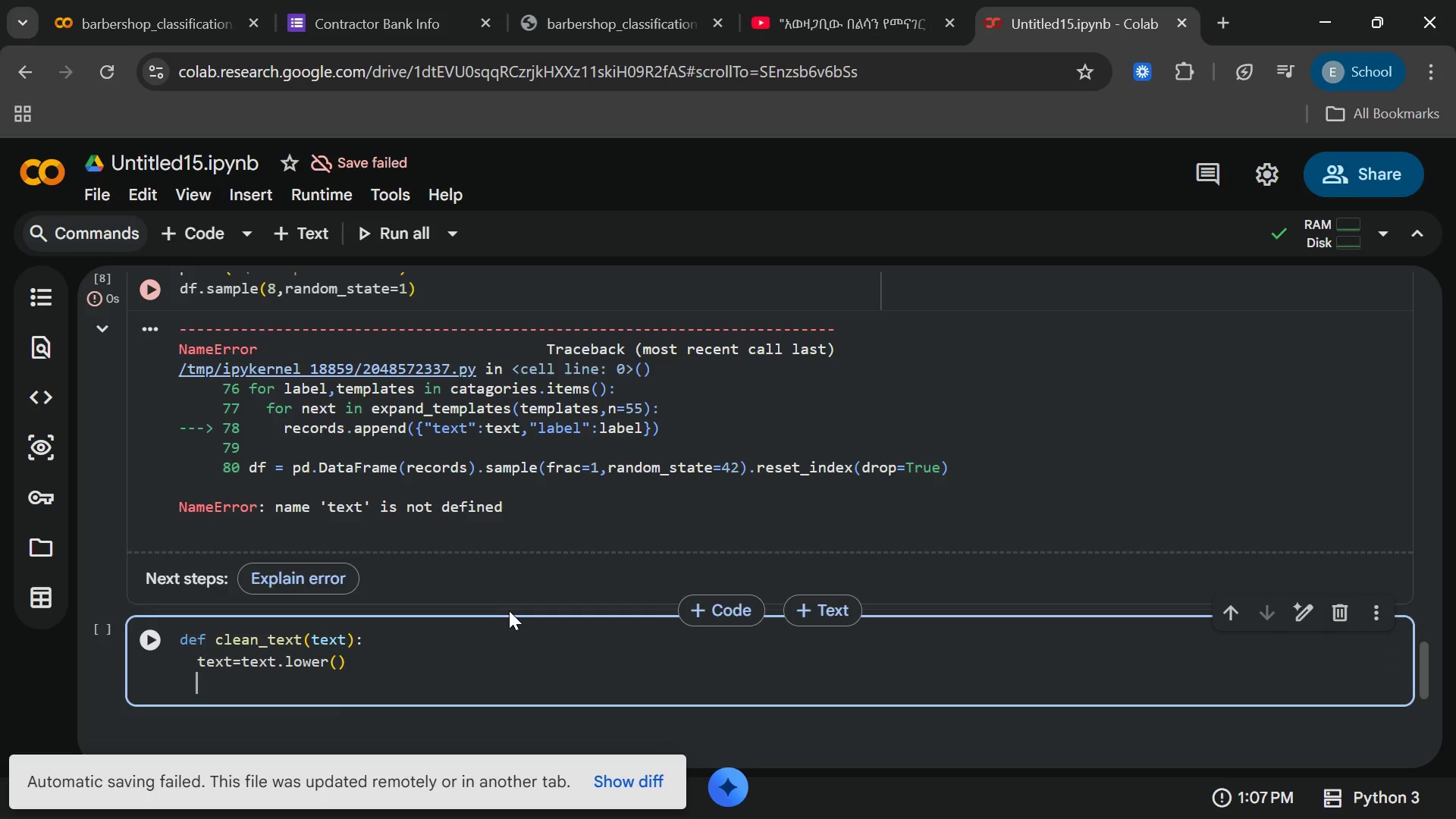 
type(text)
 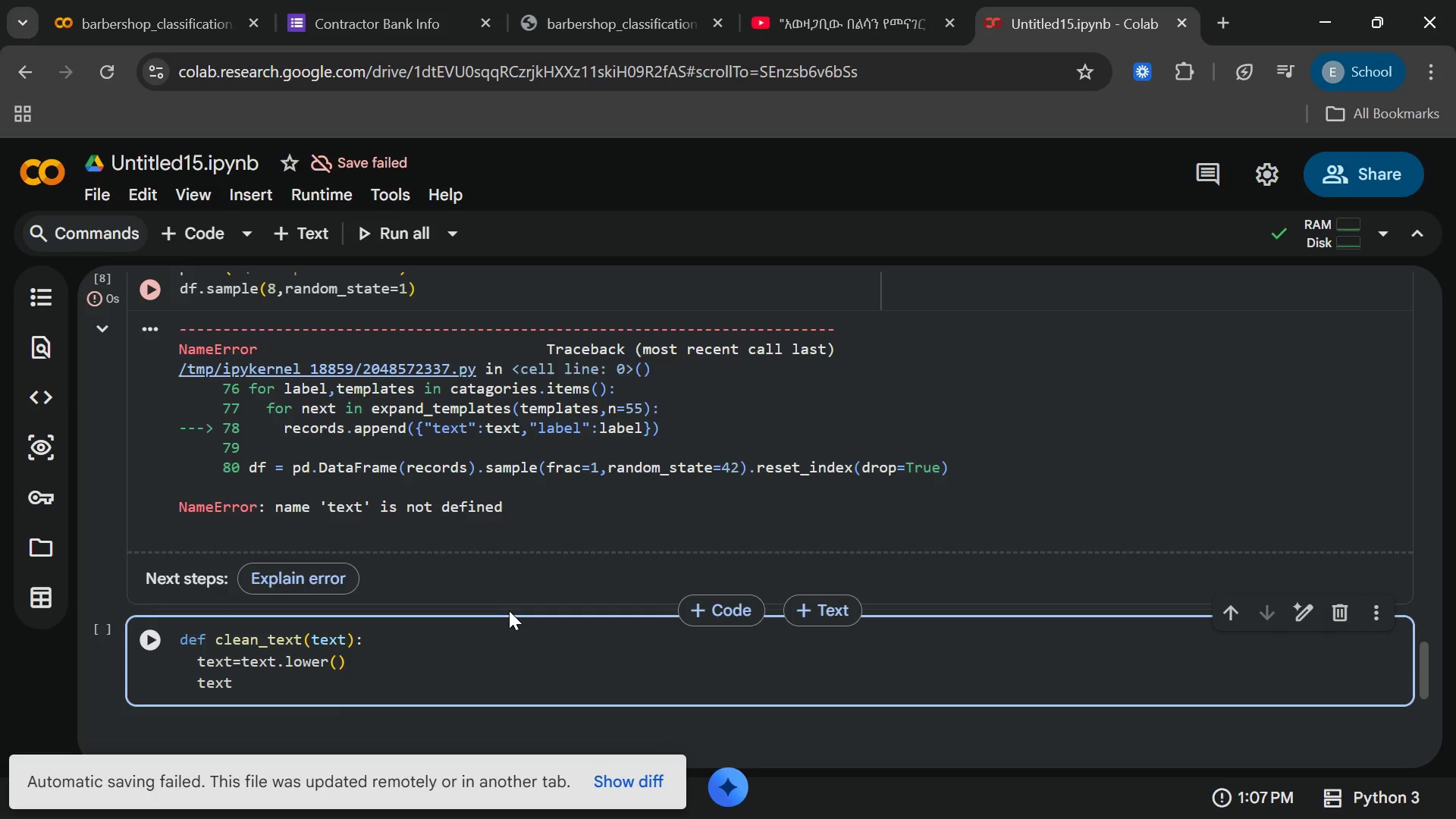 
type(+)
key(Backspace)
type(= re.sub)
 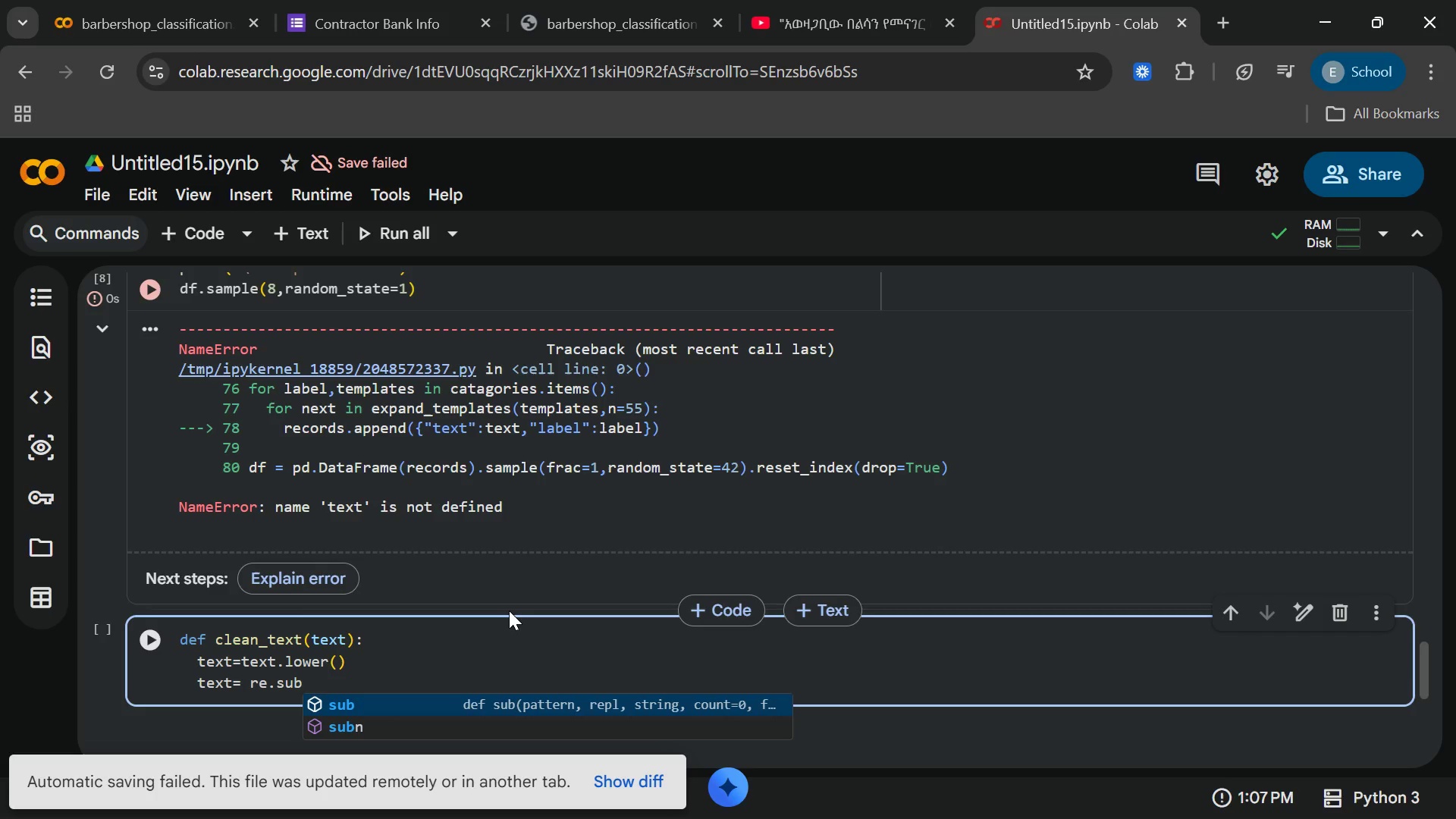 
key(Enter)
 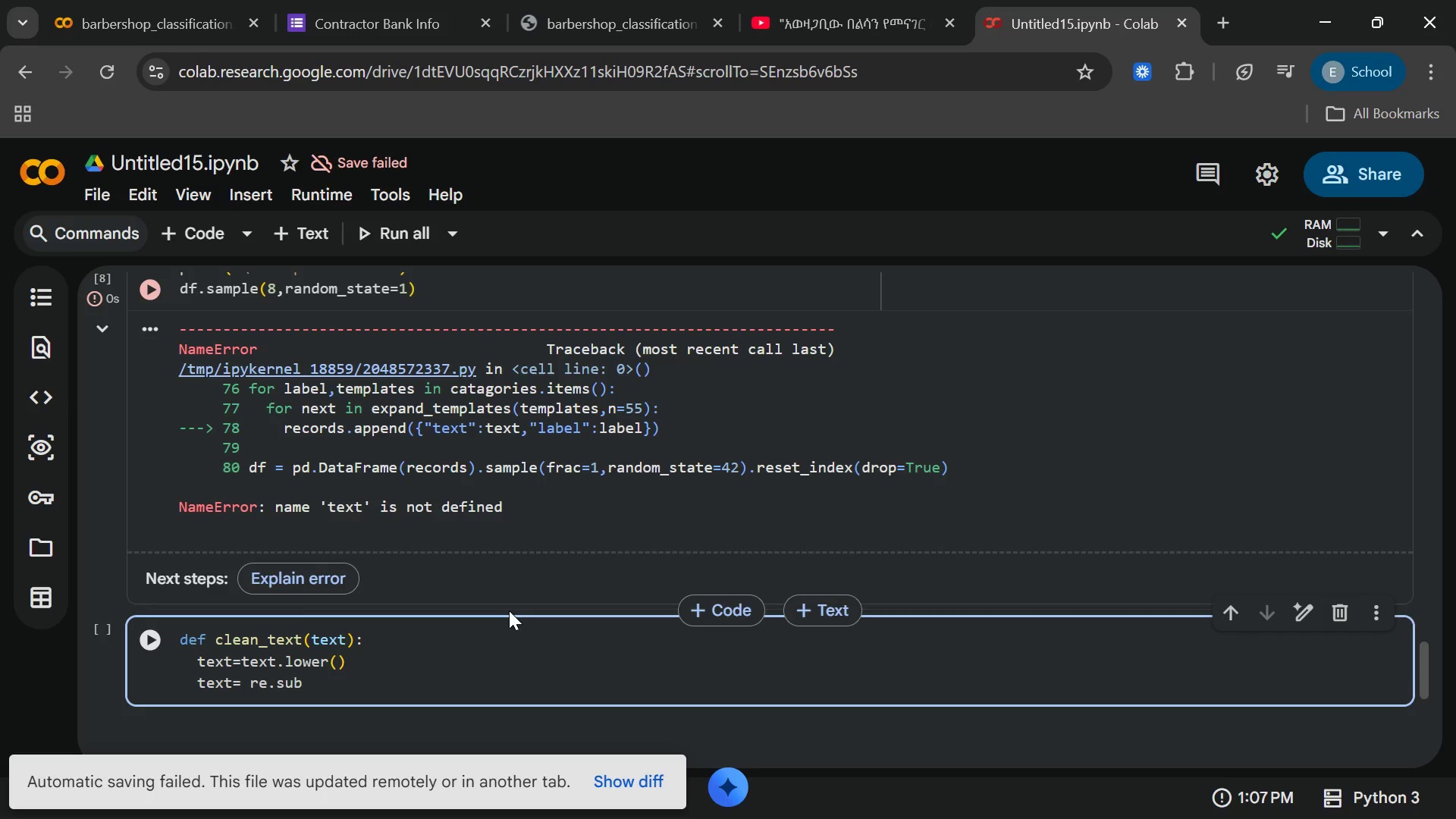 
key(Shift+9)
 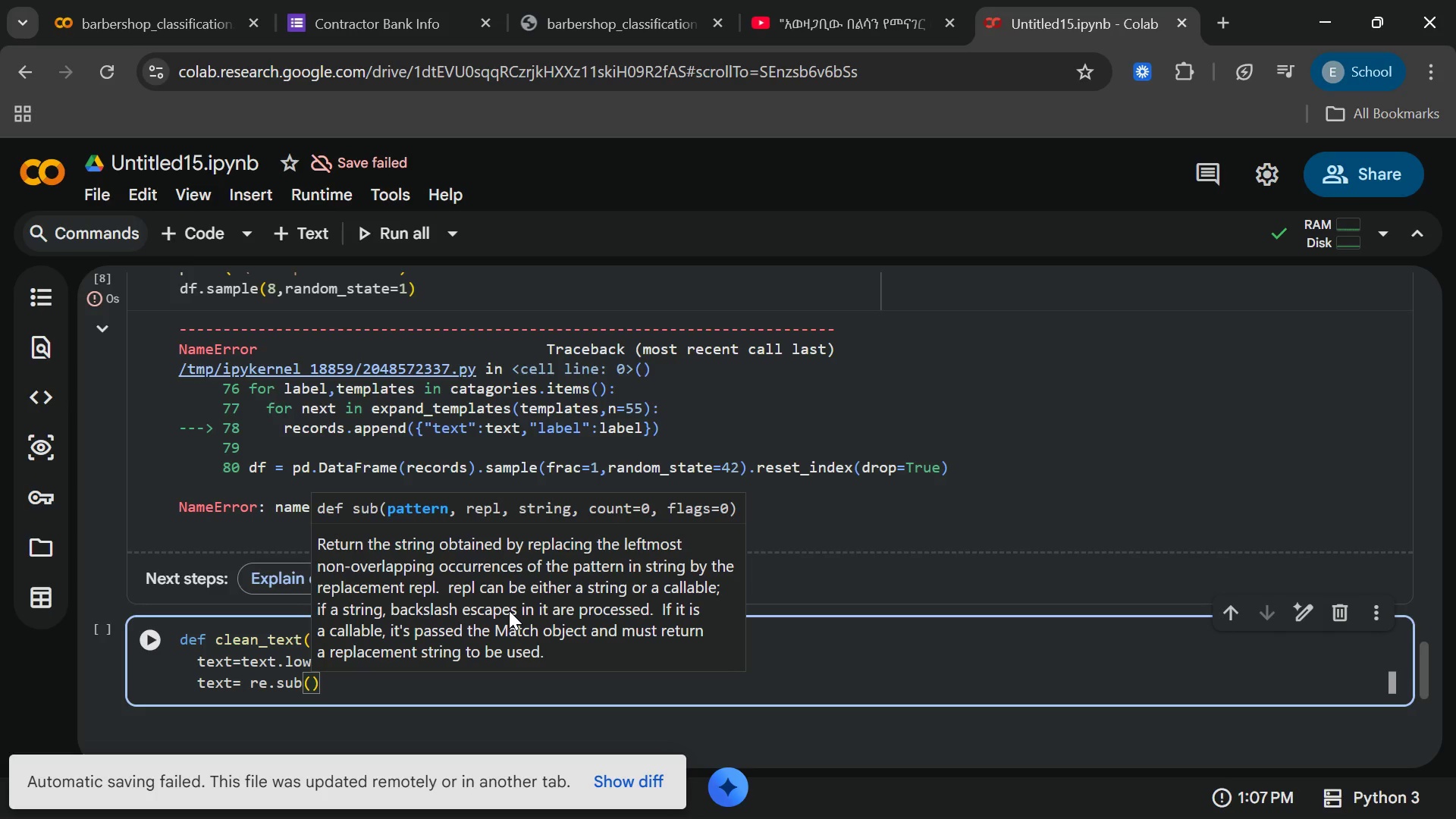 
wait(12.67)
 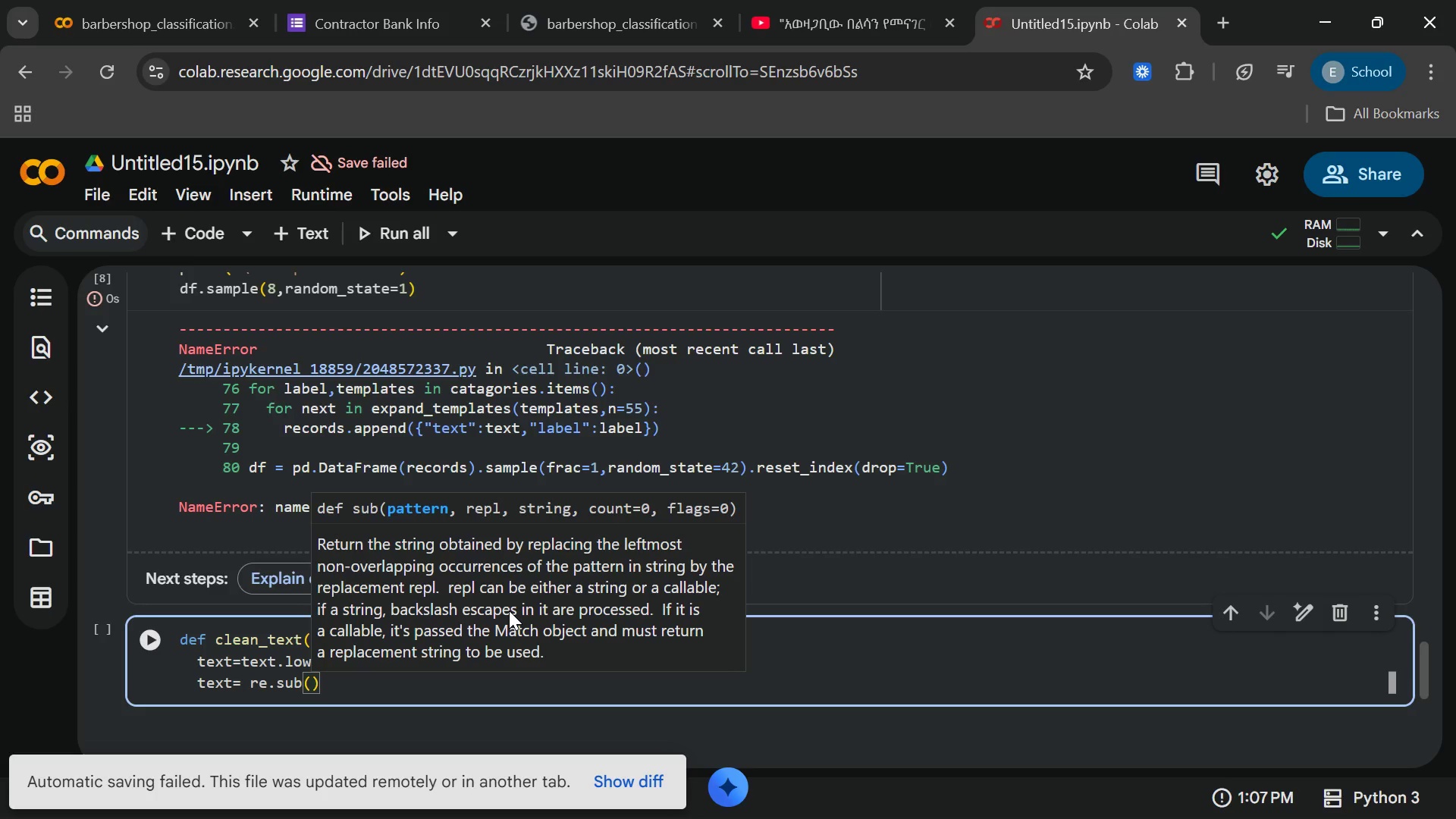 
key(R)
 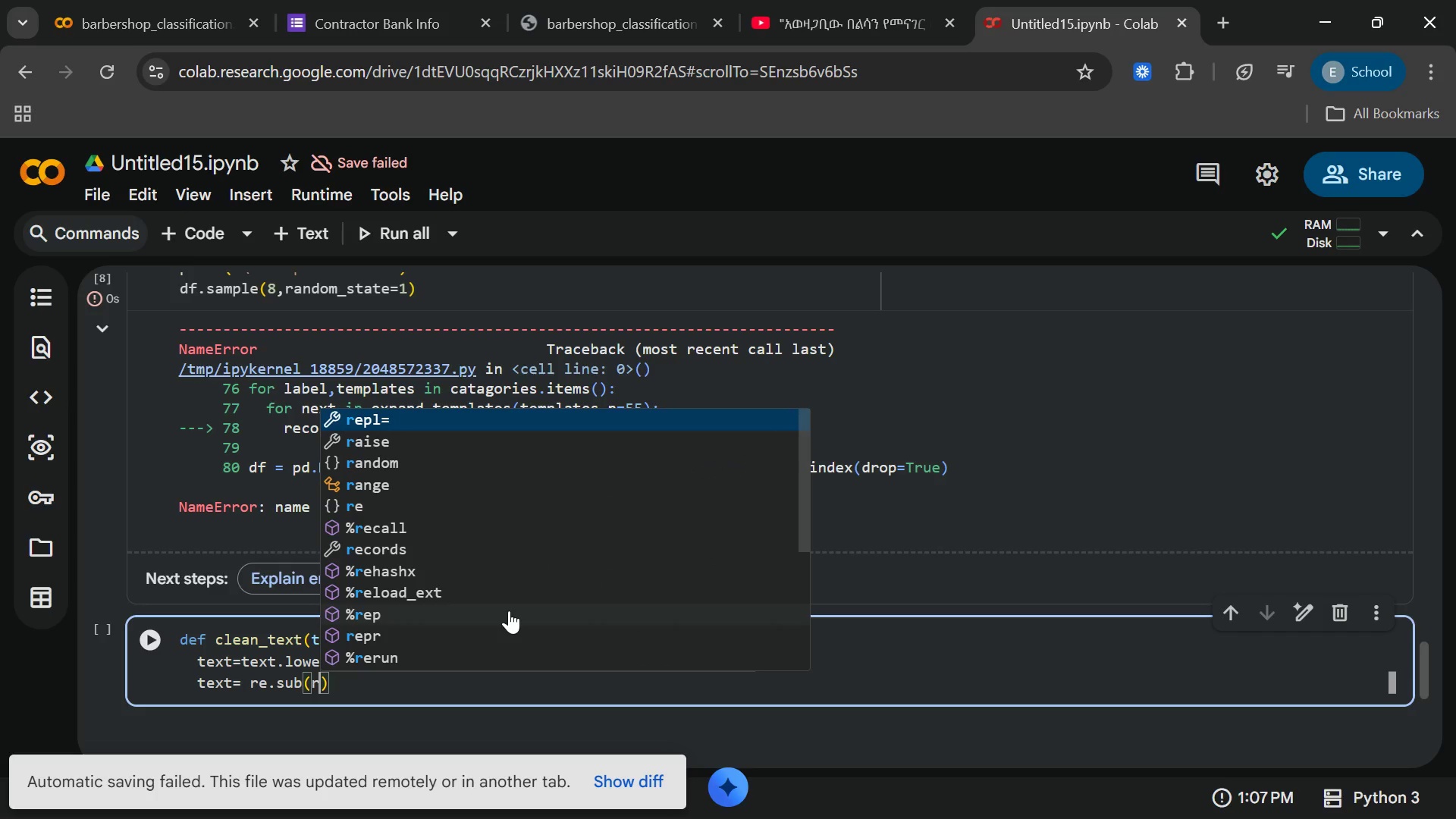 
key(BracketLeft)
 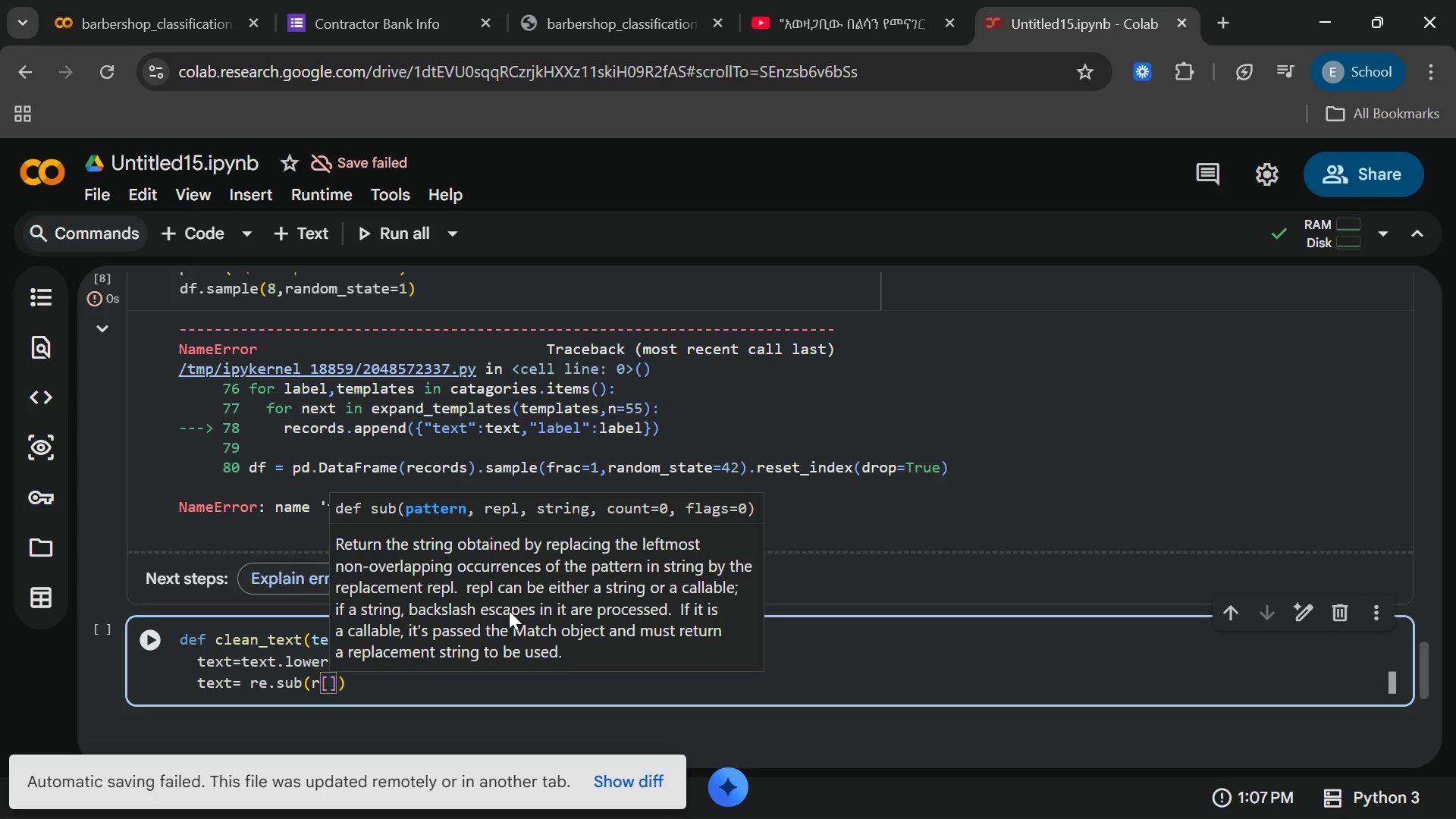 
hold_key(key=ShiftRight, duration=1.5)
 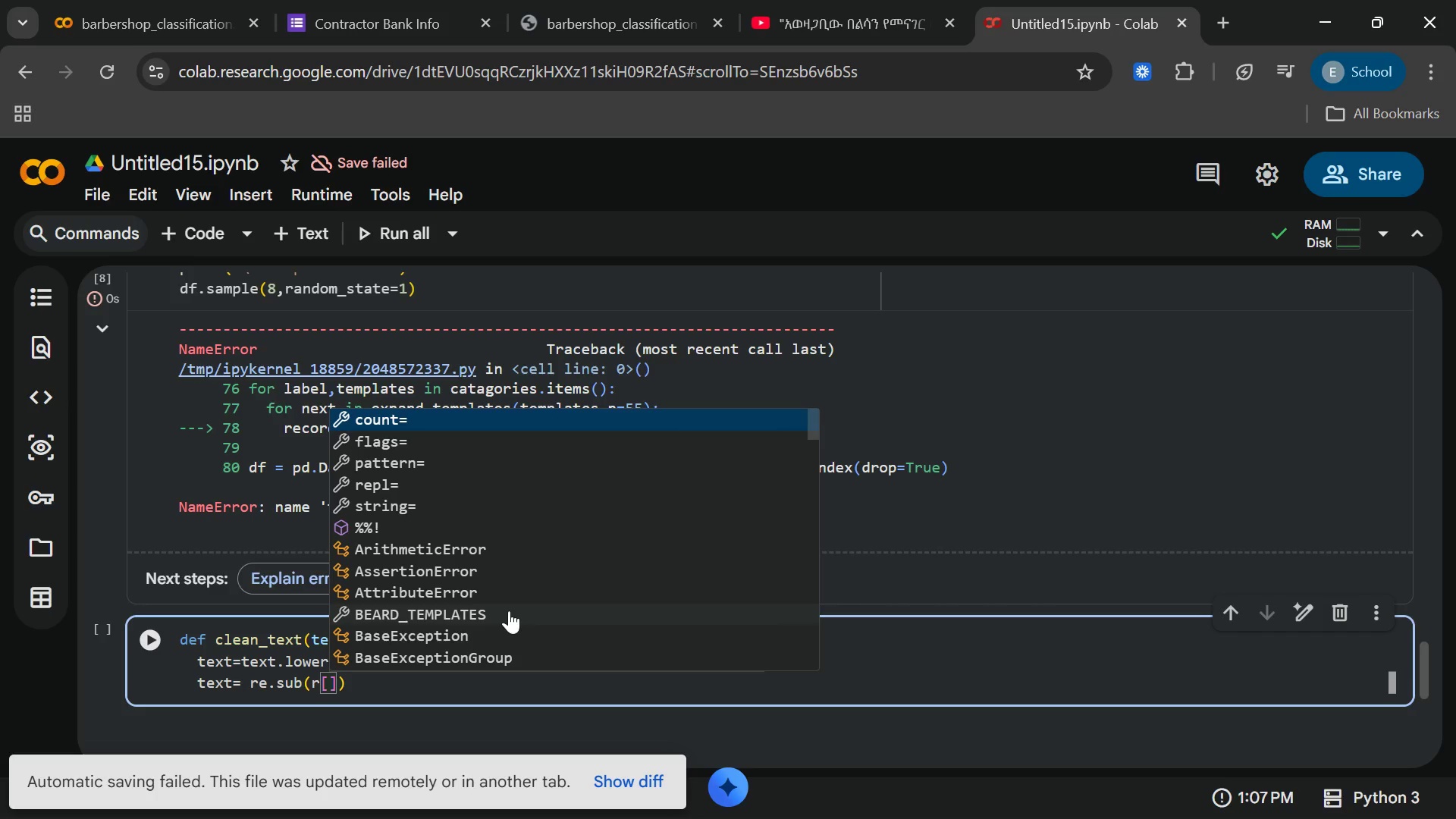 
hold_key(key=ShiftRight, duration=1.53)
 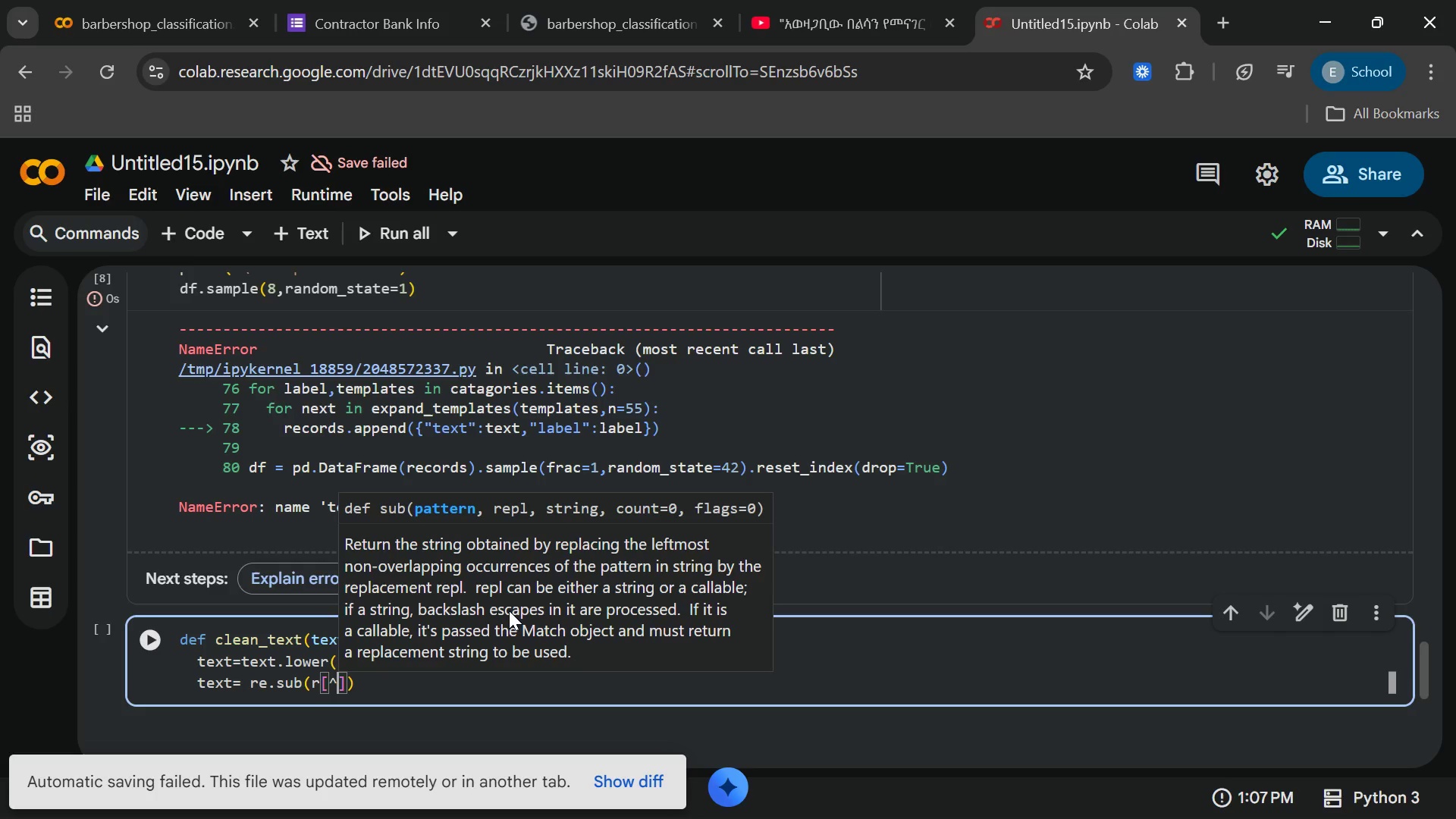 
type(^a-z)
 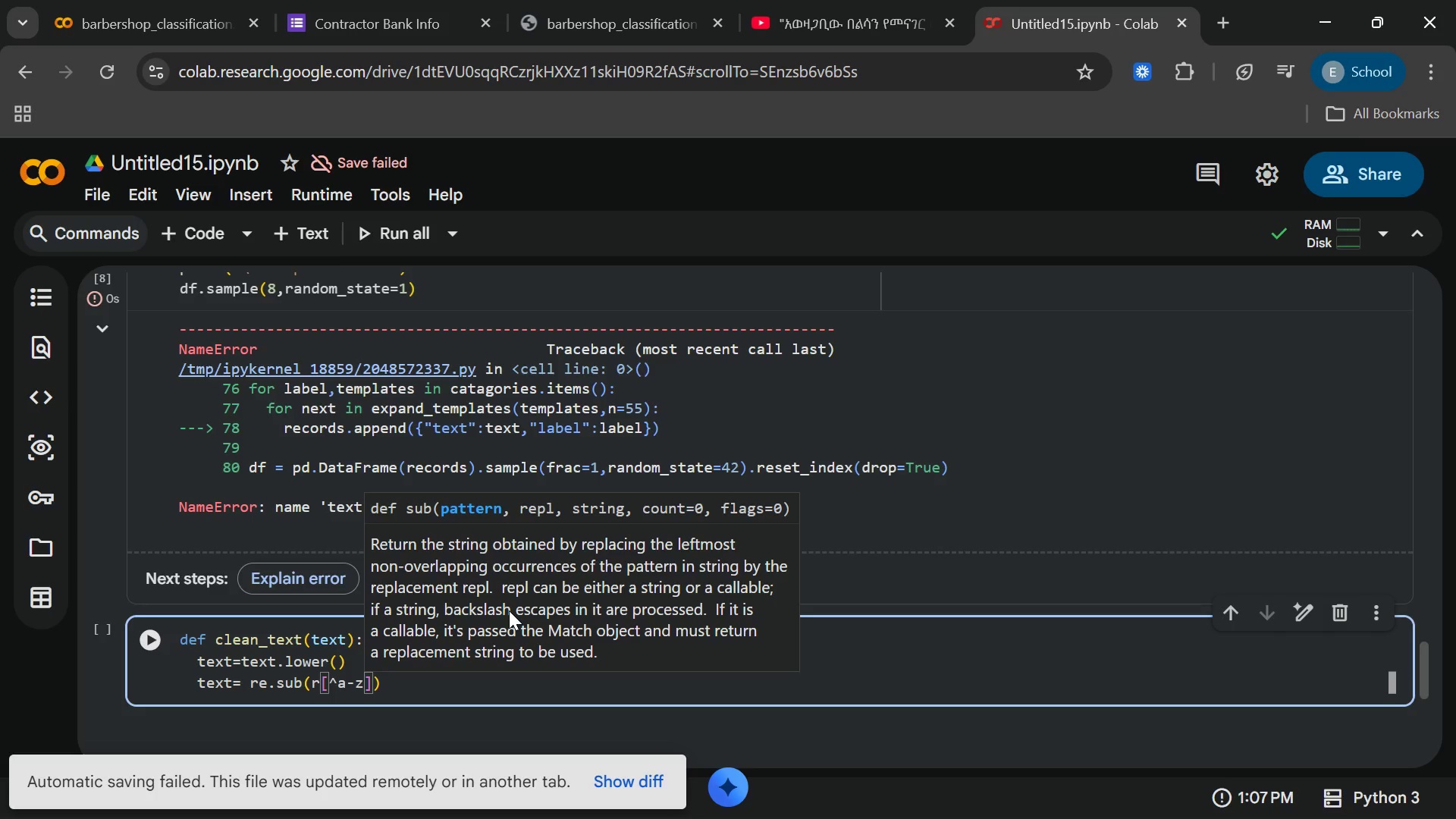 
wait(10.62)
 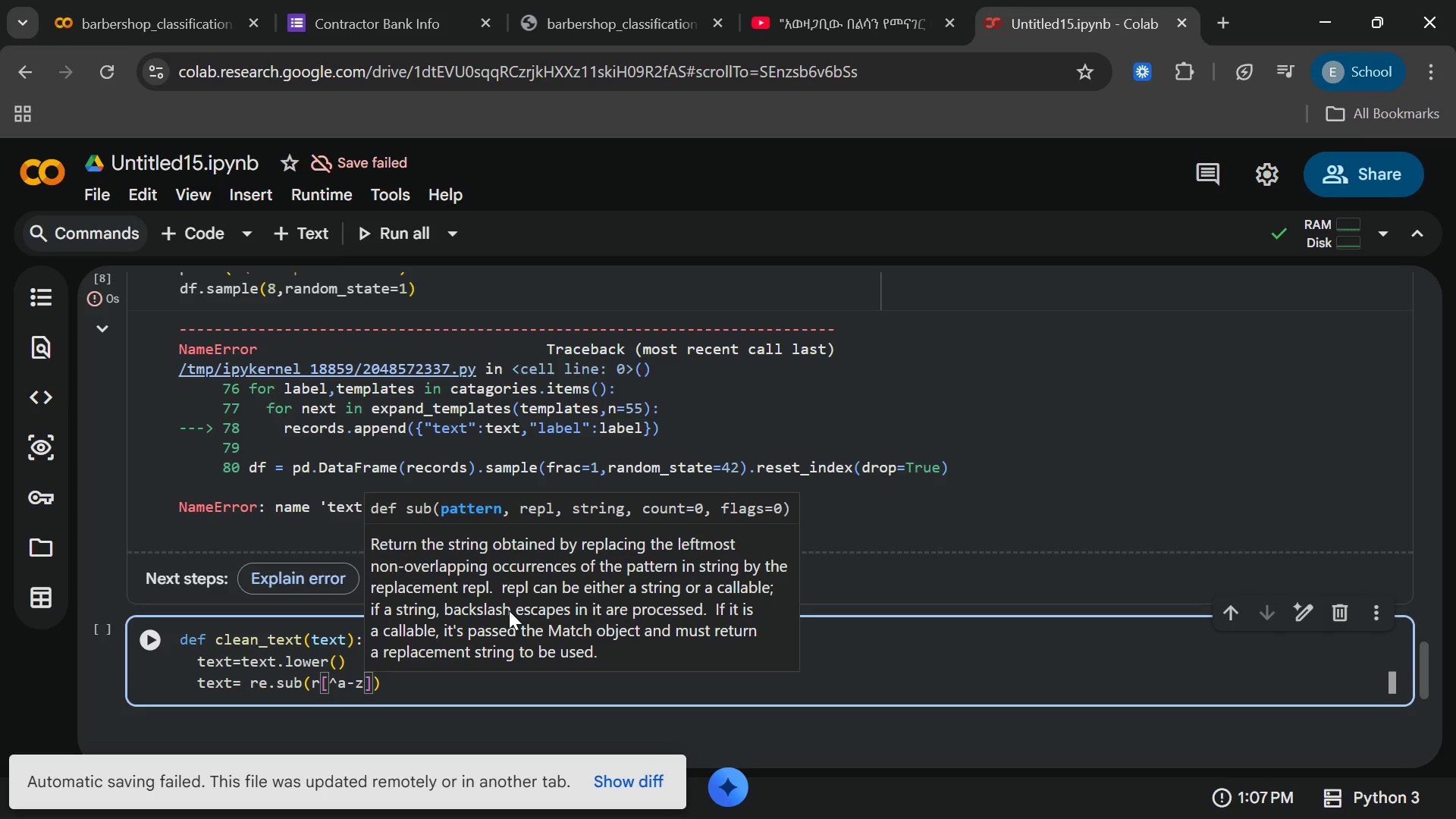 
key(Backslash)
 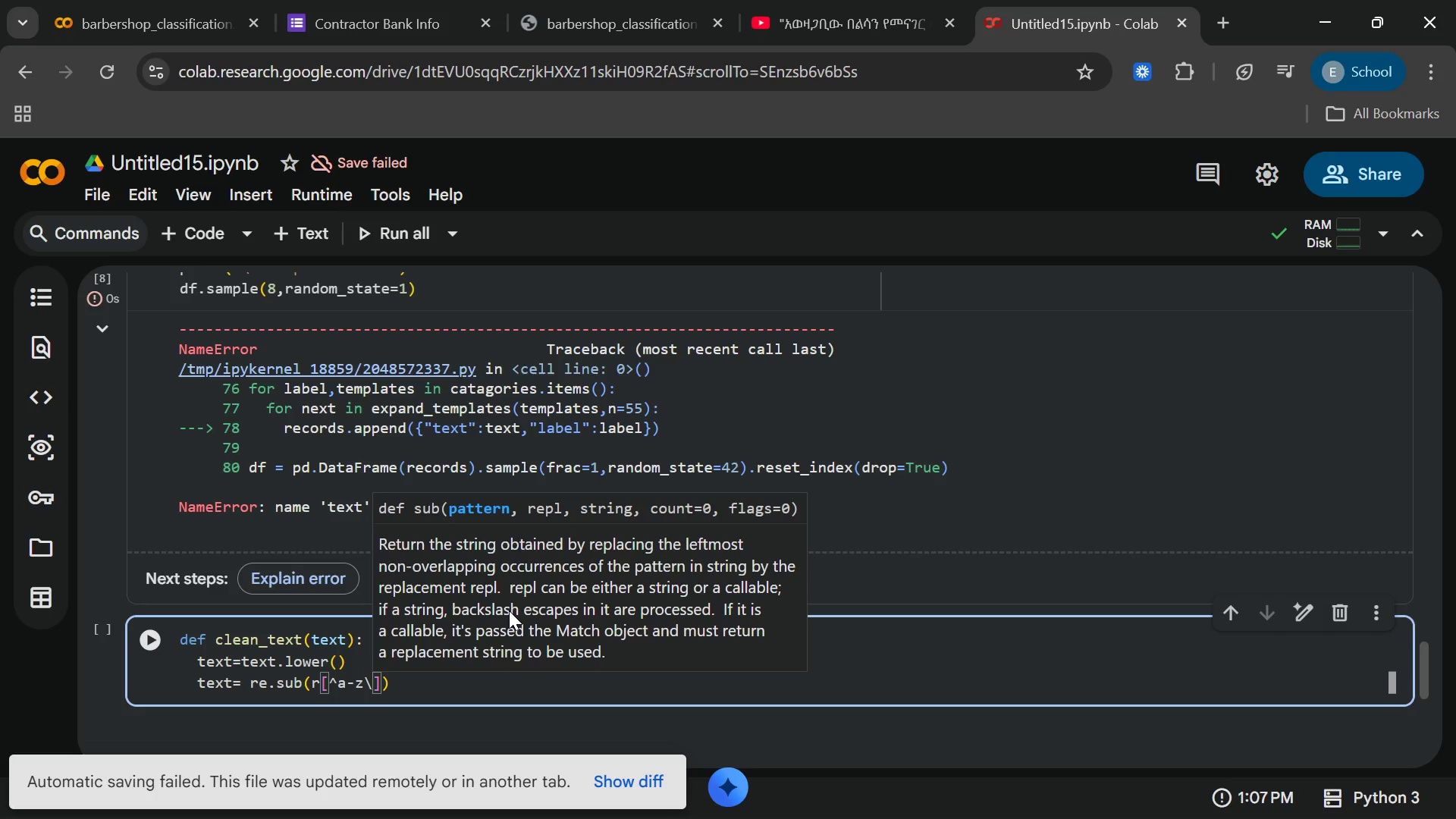 
key(S)
 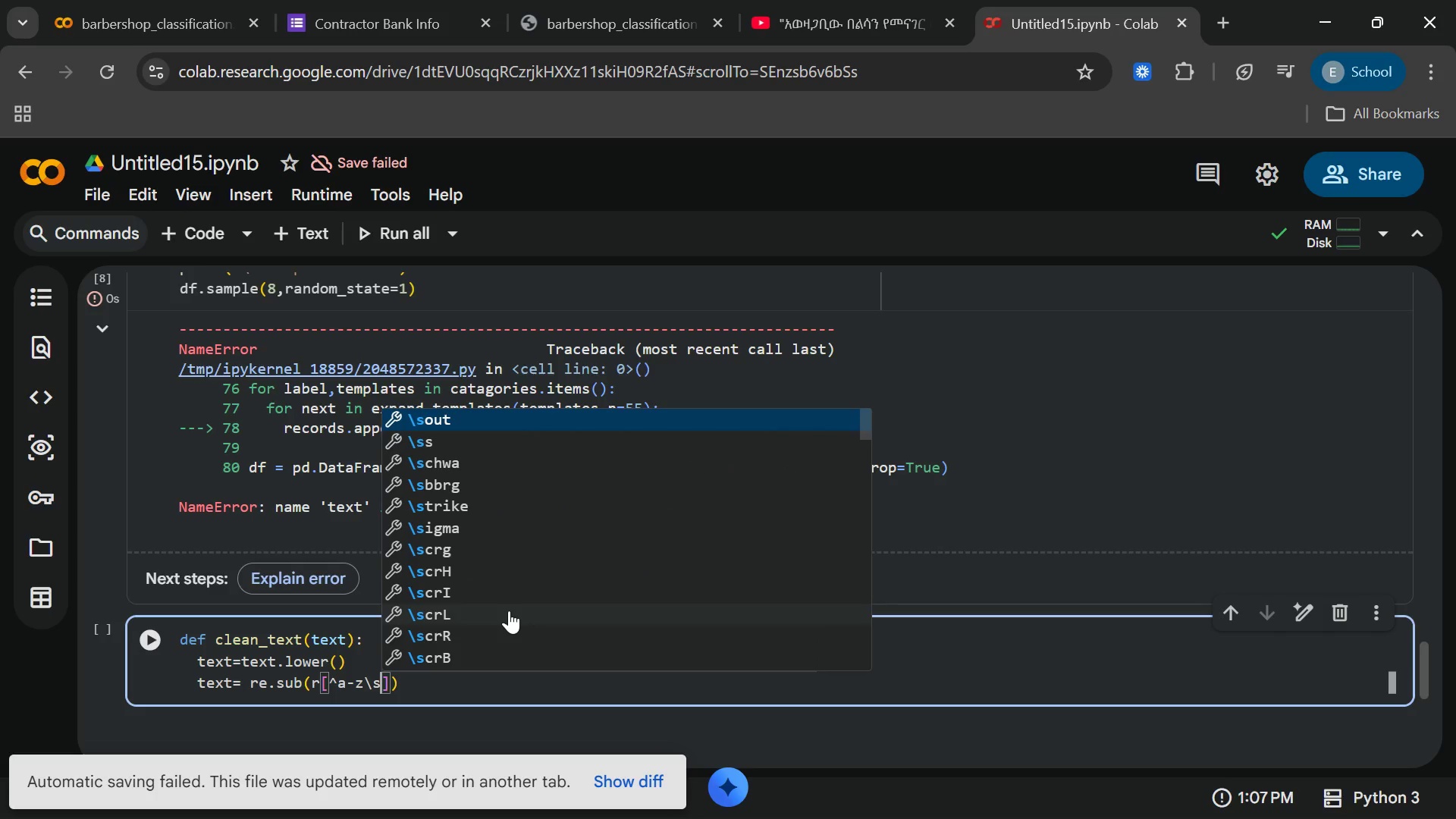 
key(ArrowRight)
 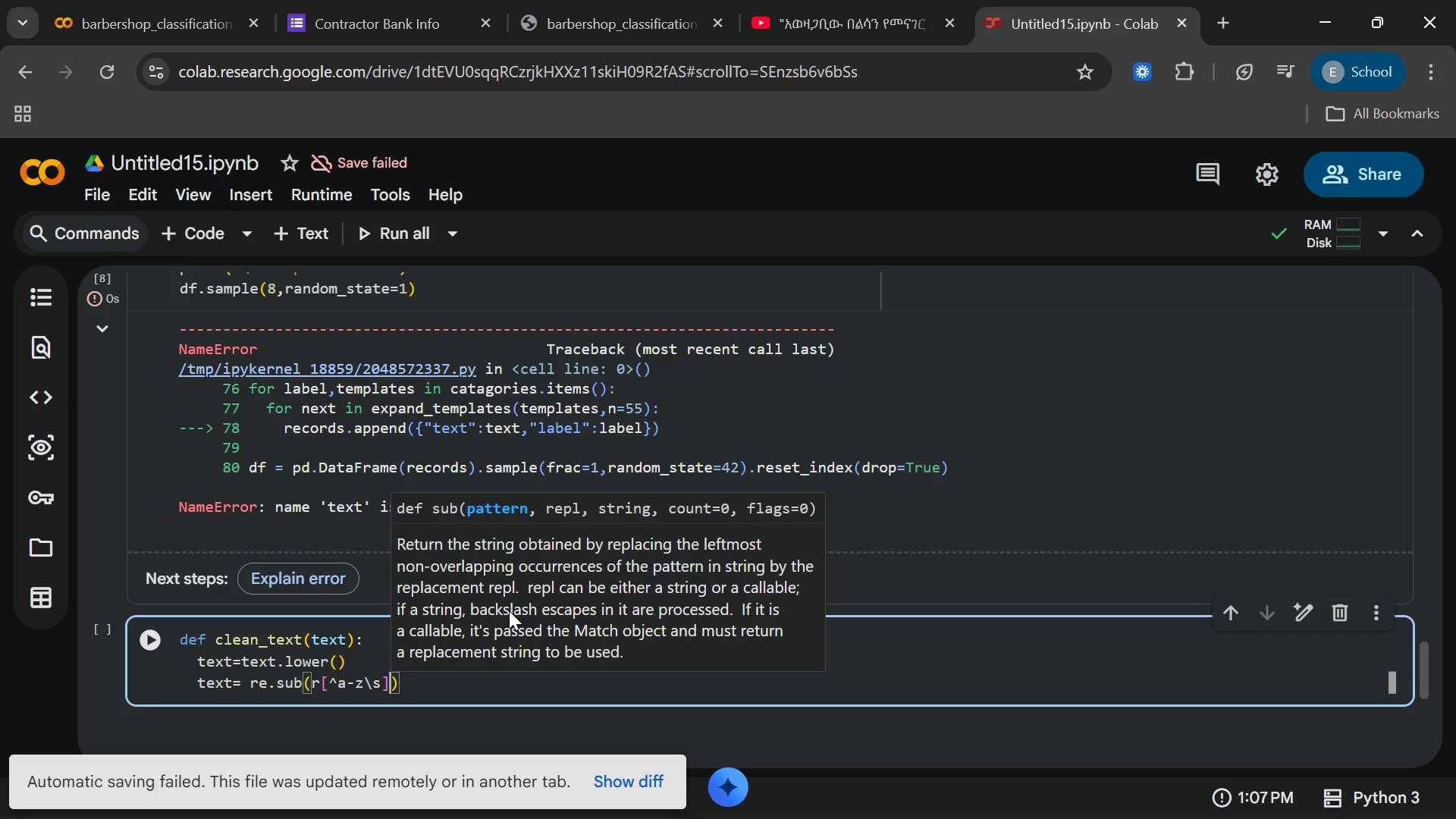 
key(Quote)
 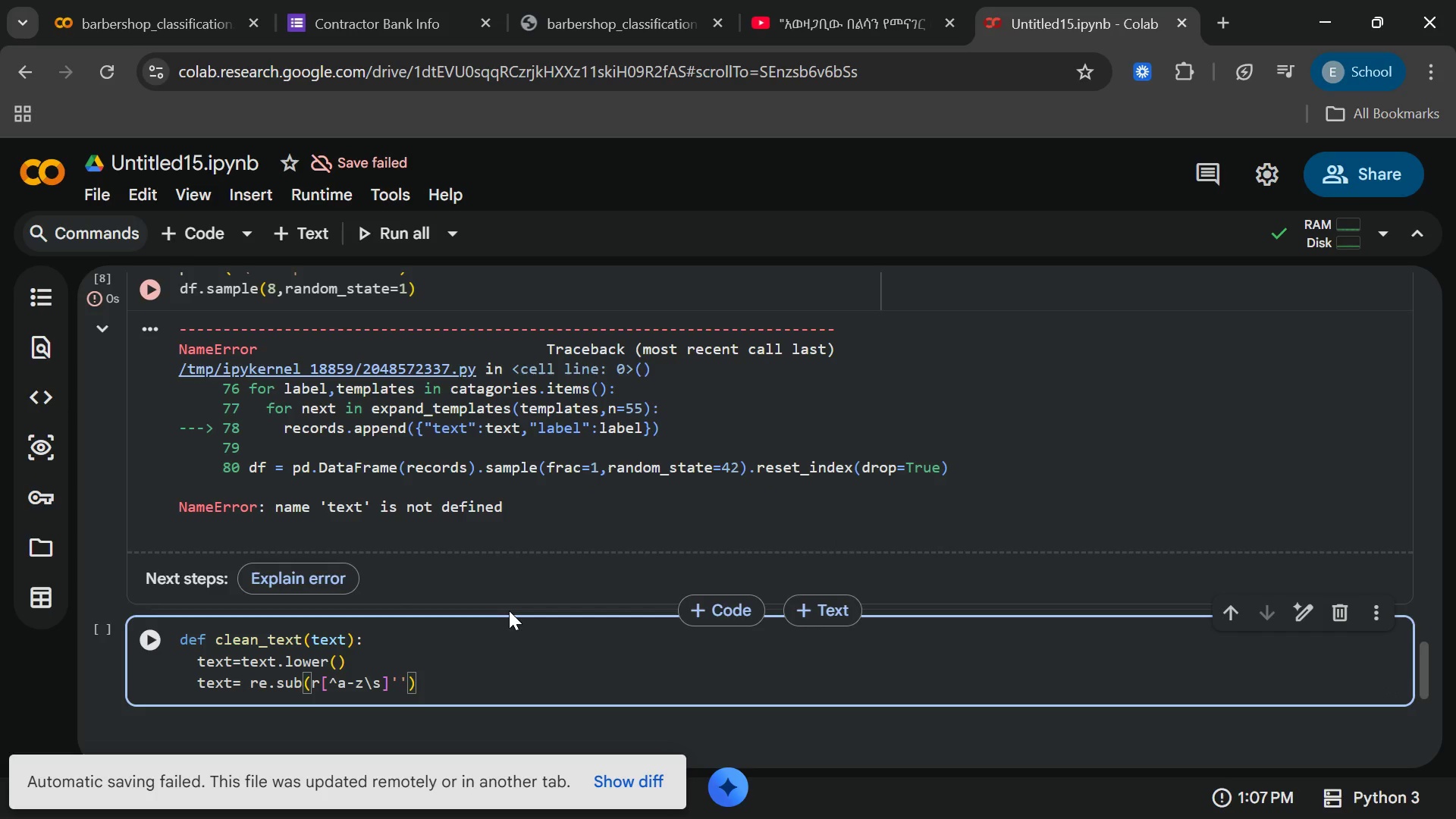 
key(Backspace)
 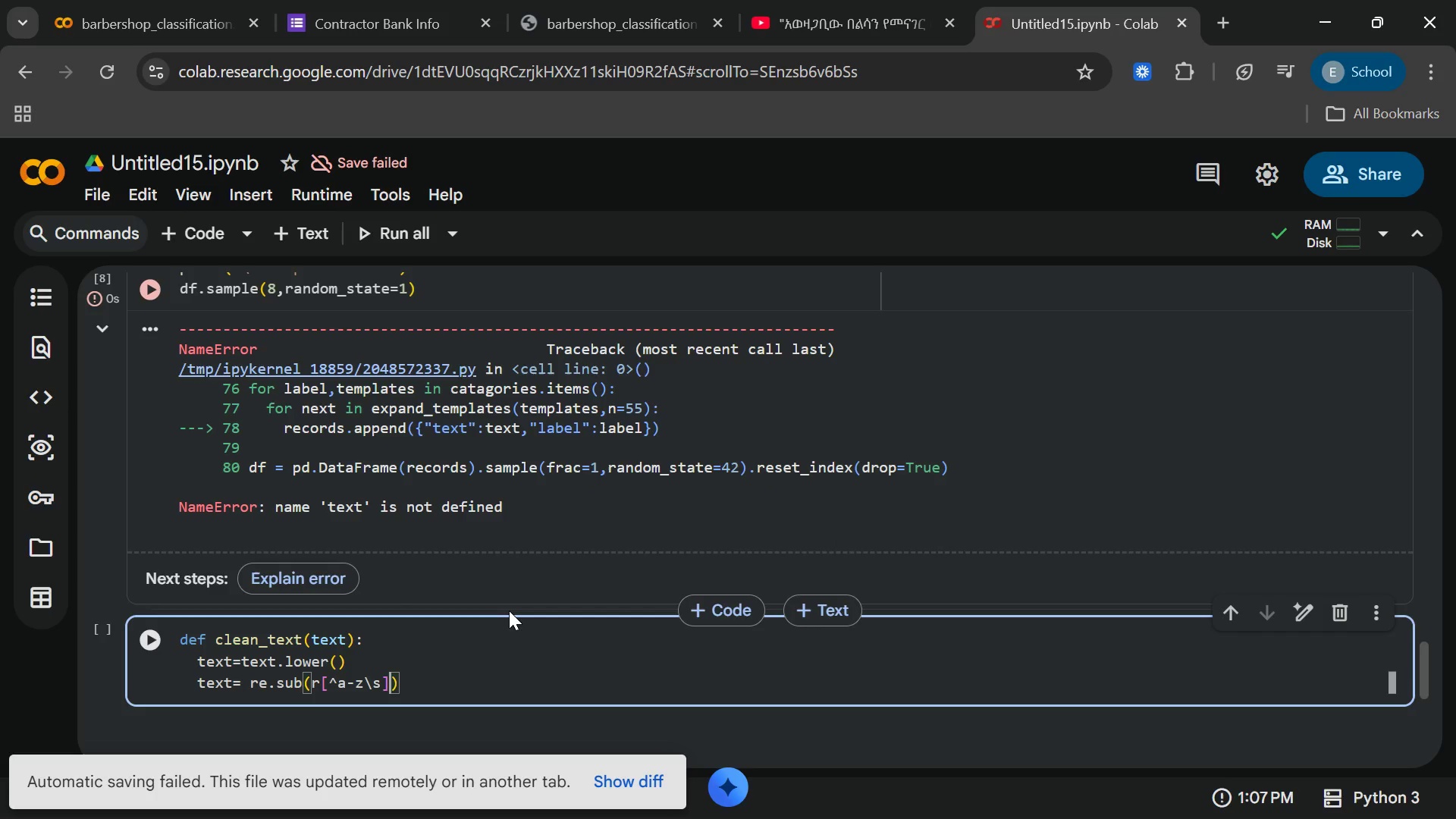 
hold_key(key=ArrowLeft, duration=0.59)
 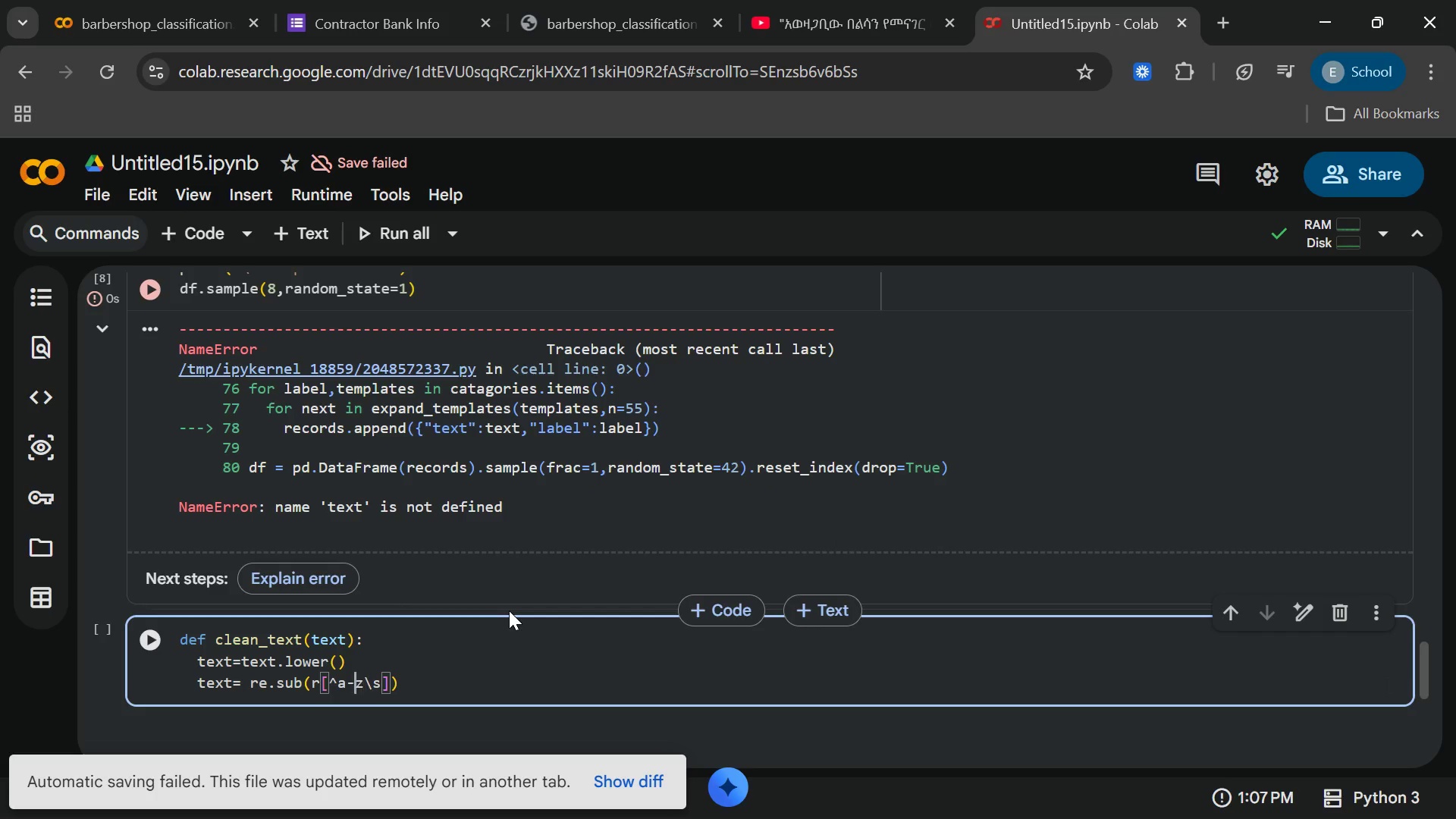 
key(ArrowLeft)
 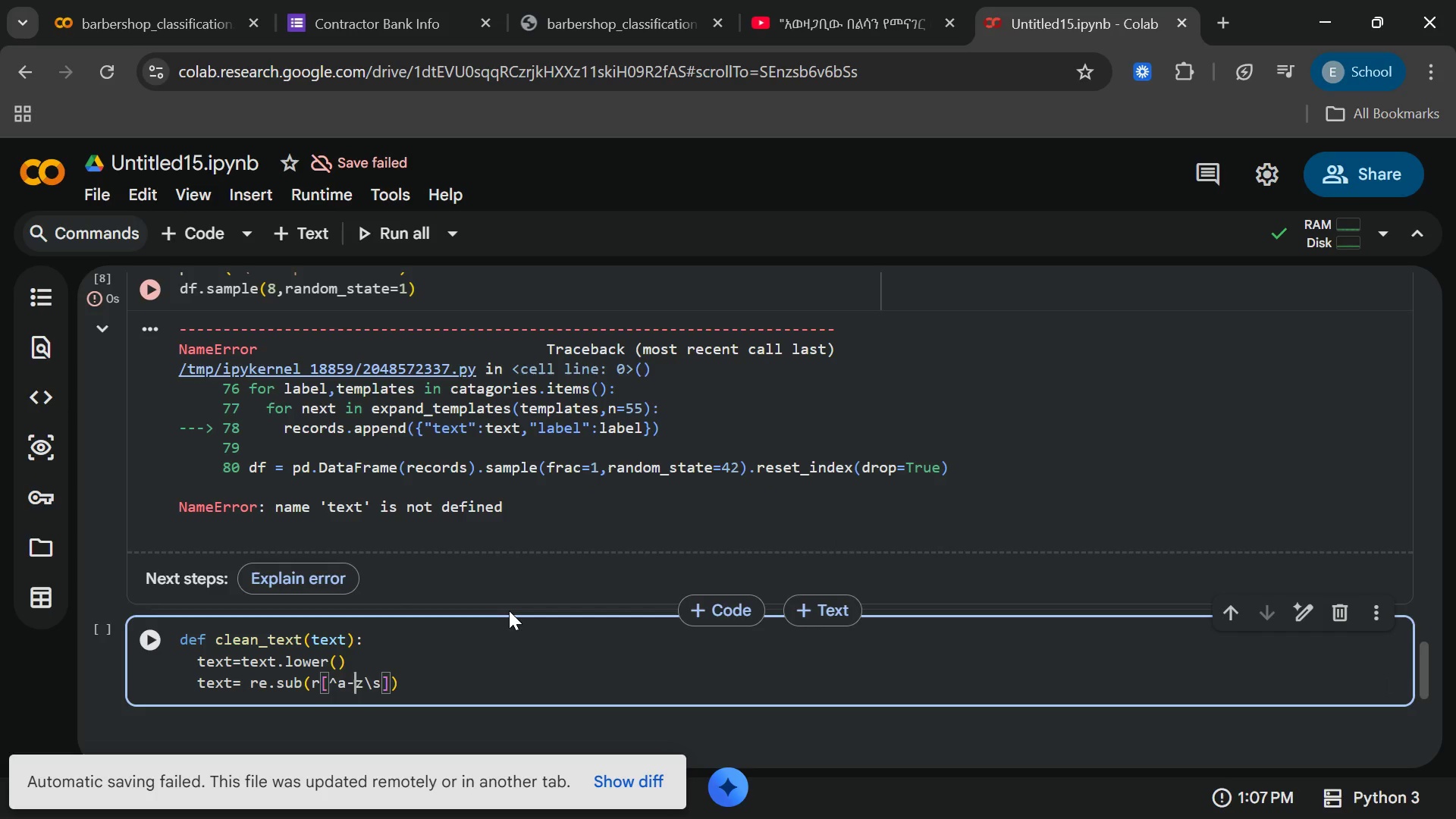 
key(ArrowLeft)
 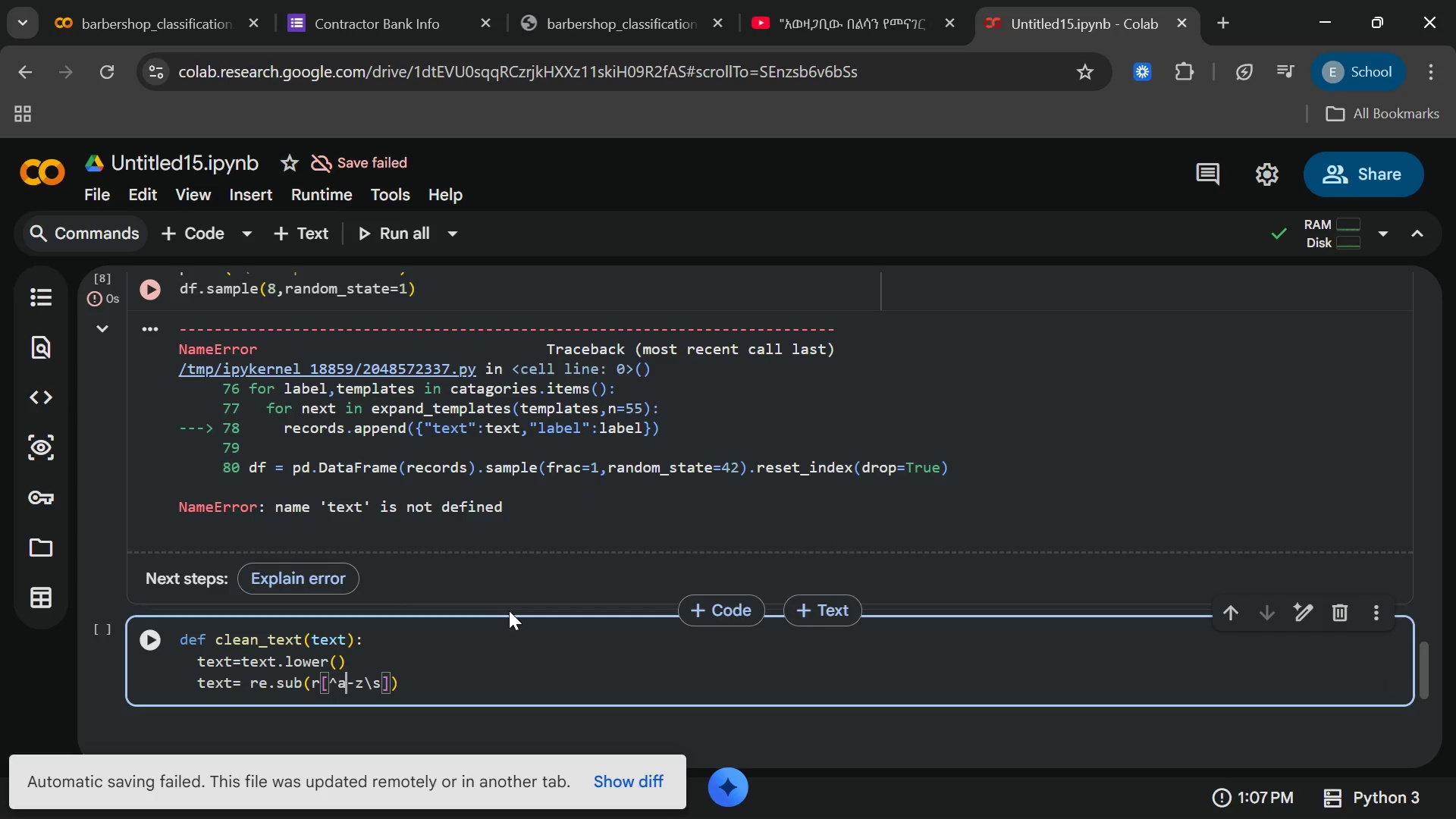 
key(ArrowLeft)
 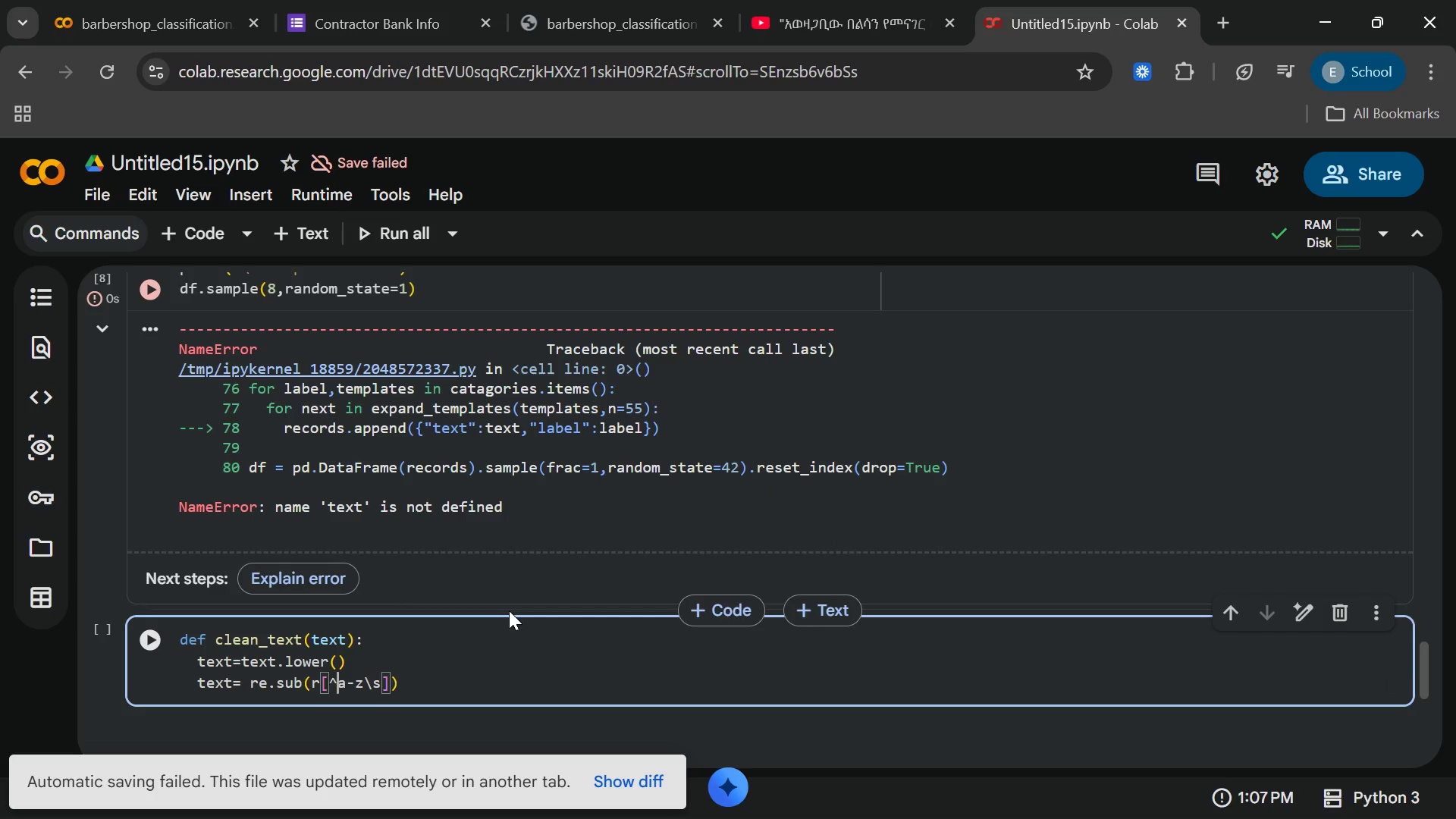 
key(ArrowLeft)
 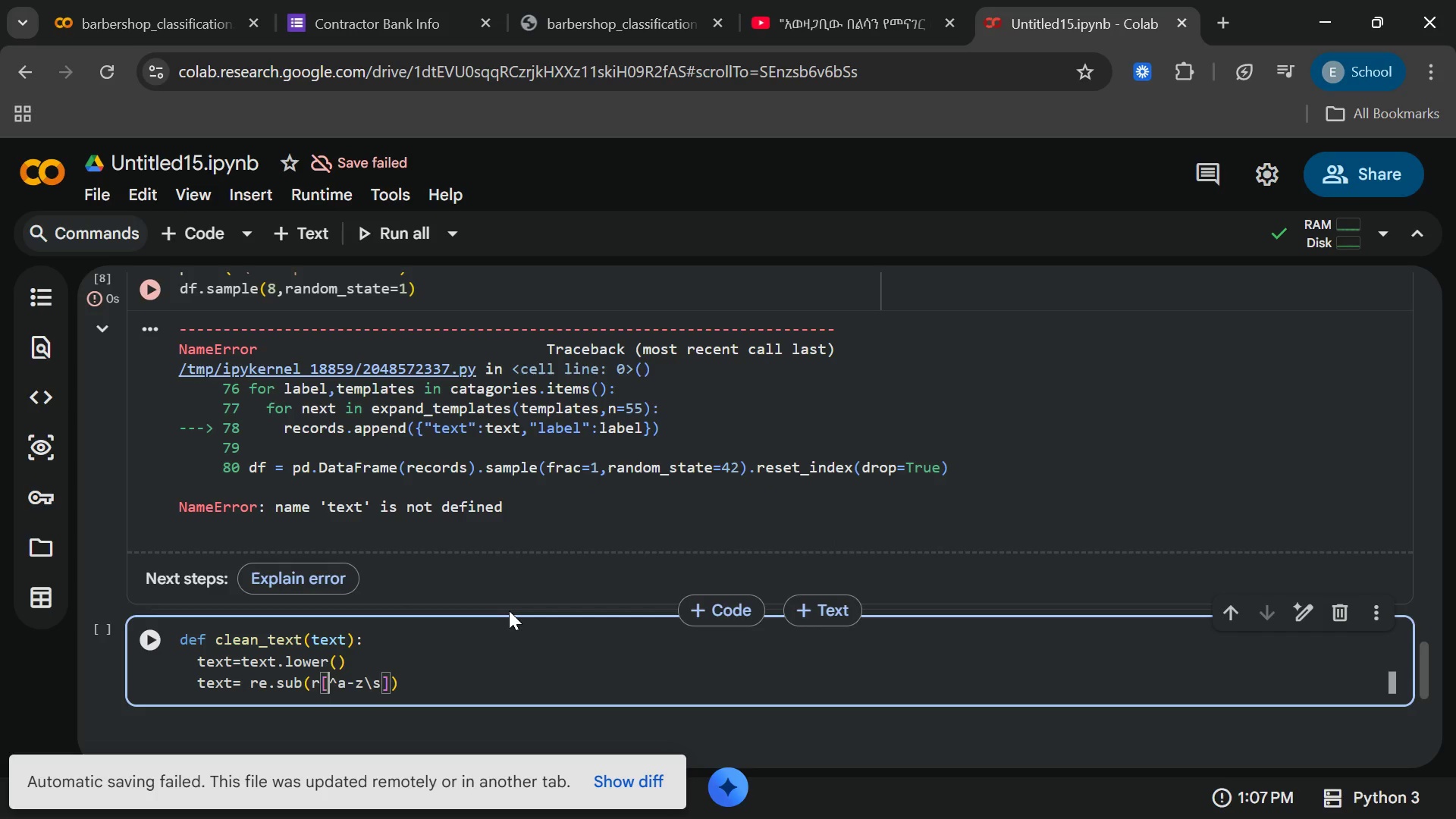 
key(ArrowLeft)
 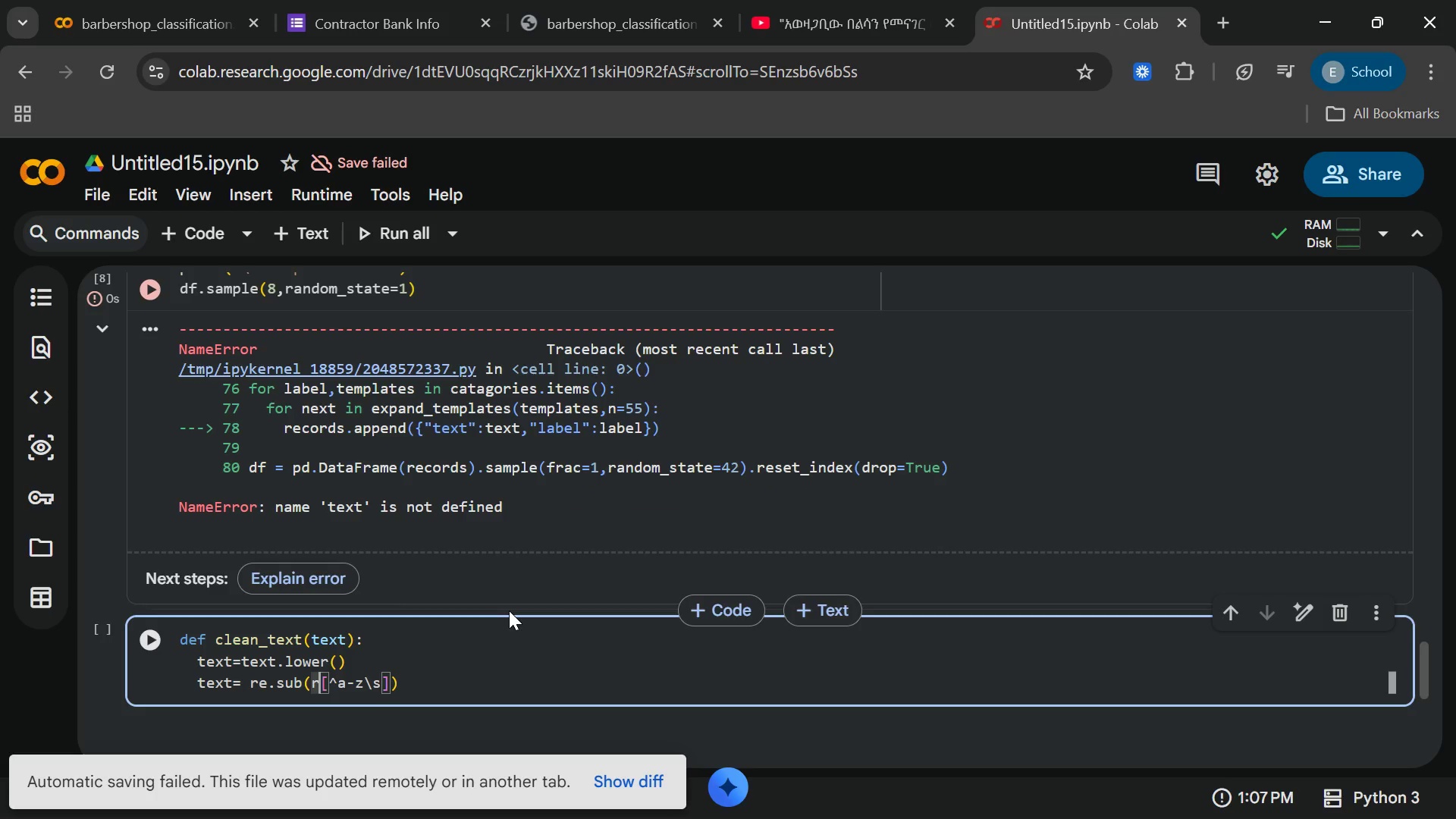 
key(Shift+Quote)
 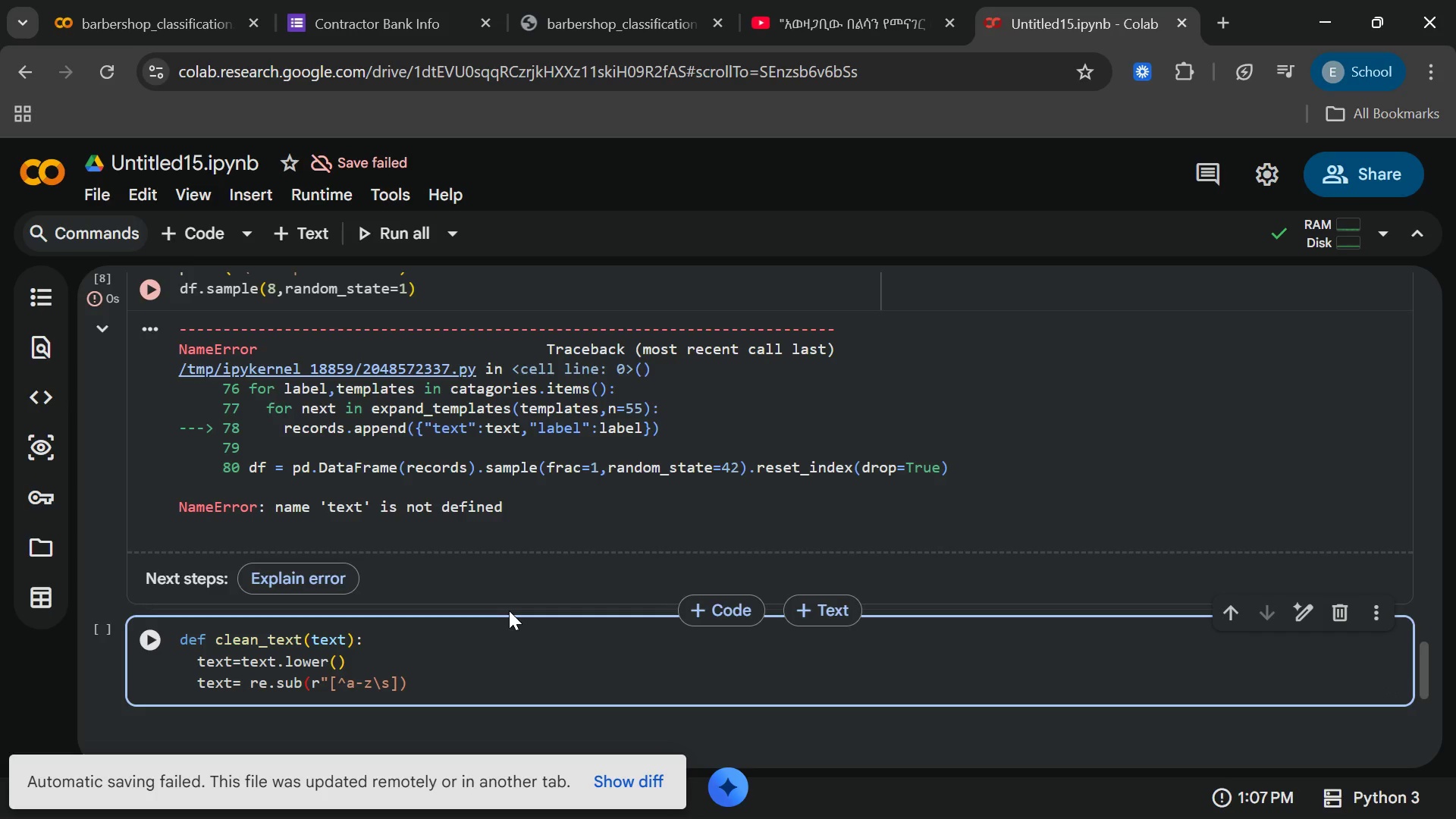 
hold_key(key=ArrowRight, duration=0.78)
 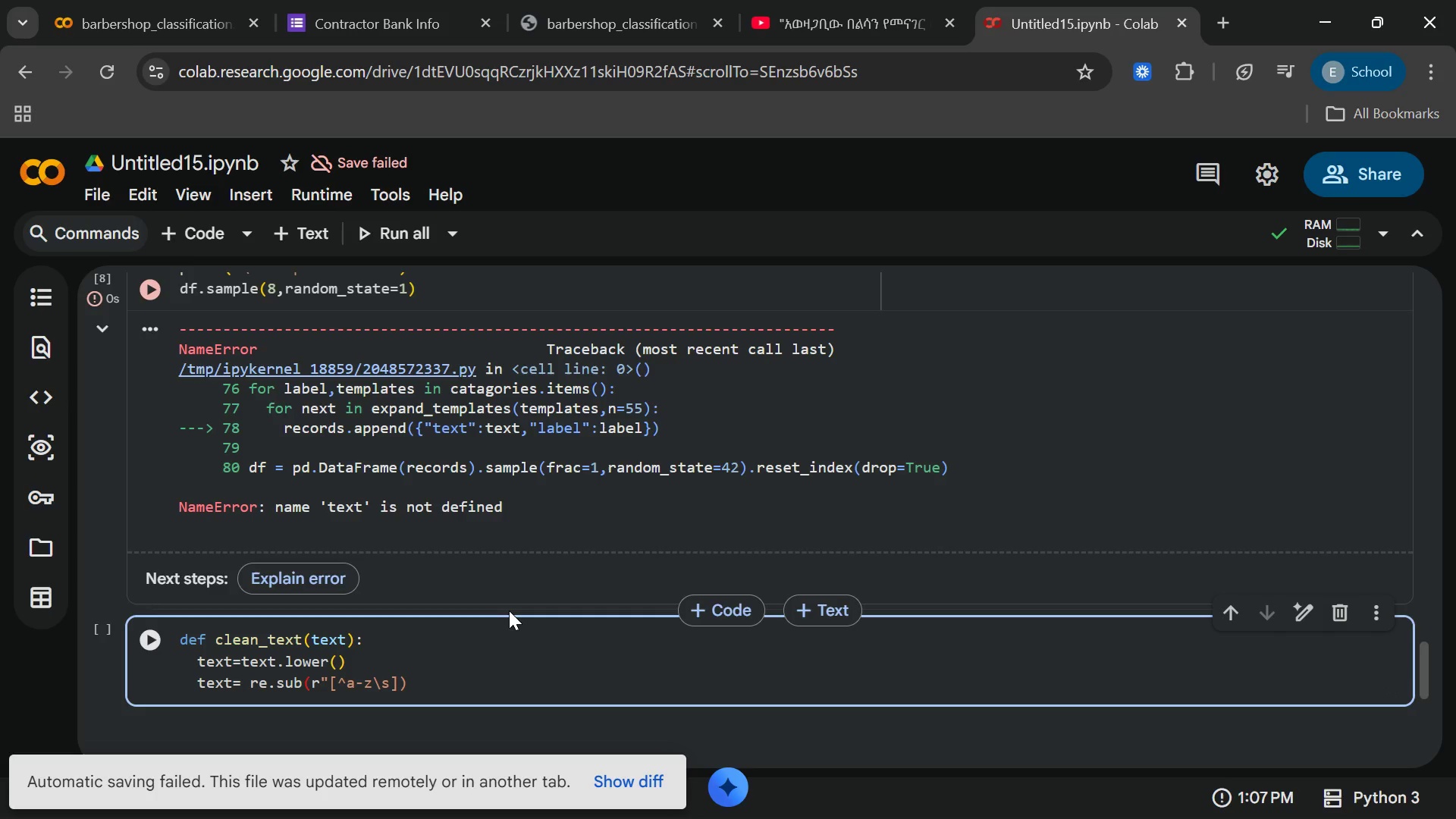 
key(Shift+ShiftRight)
 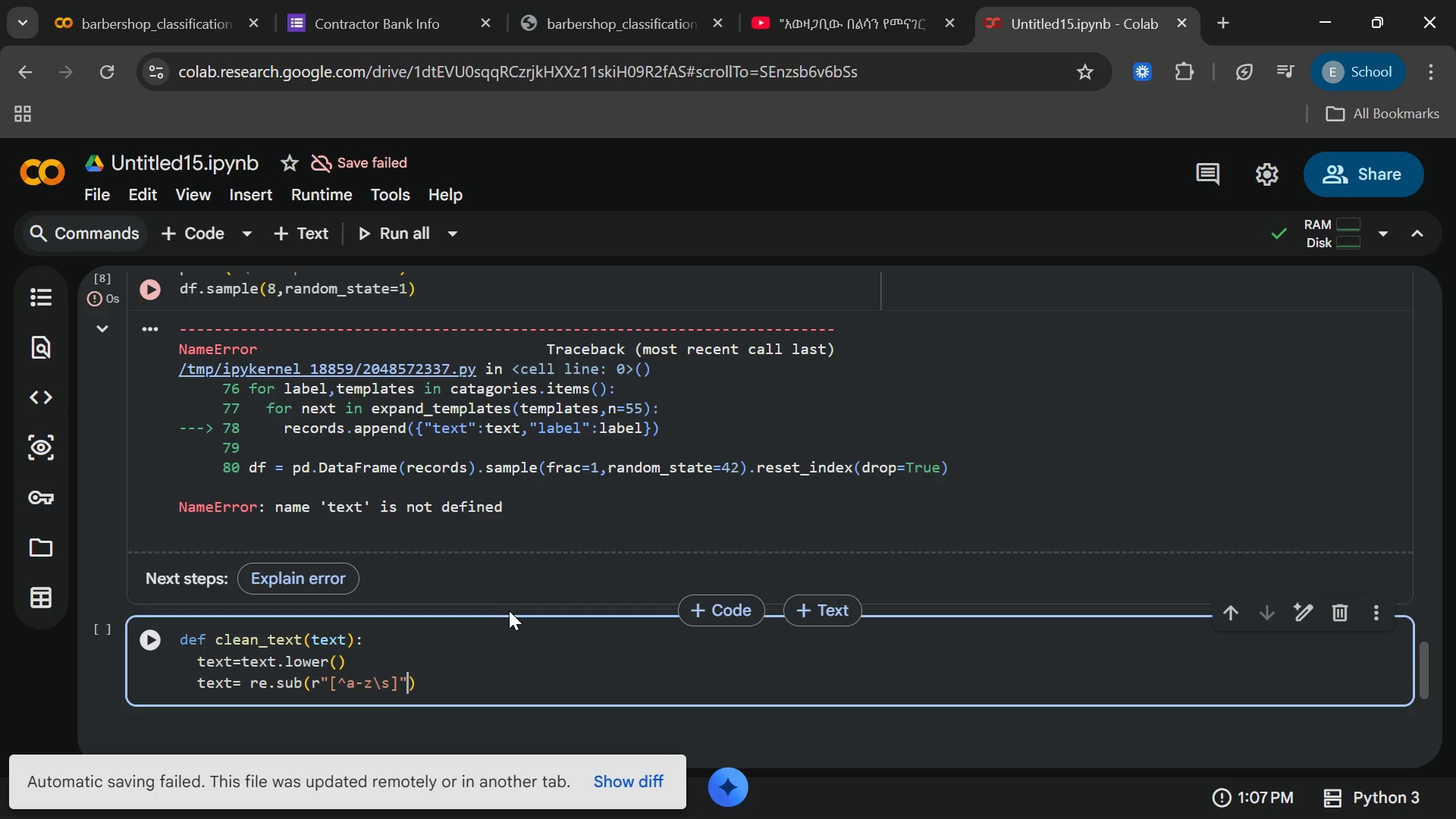 
key(Shift+Quote)
 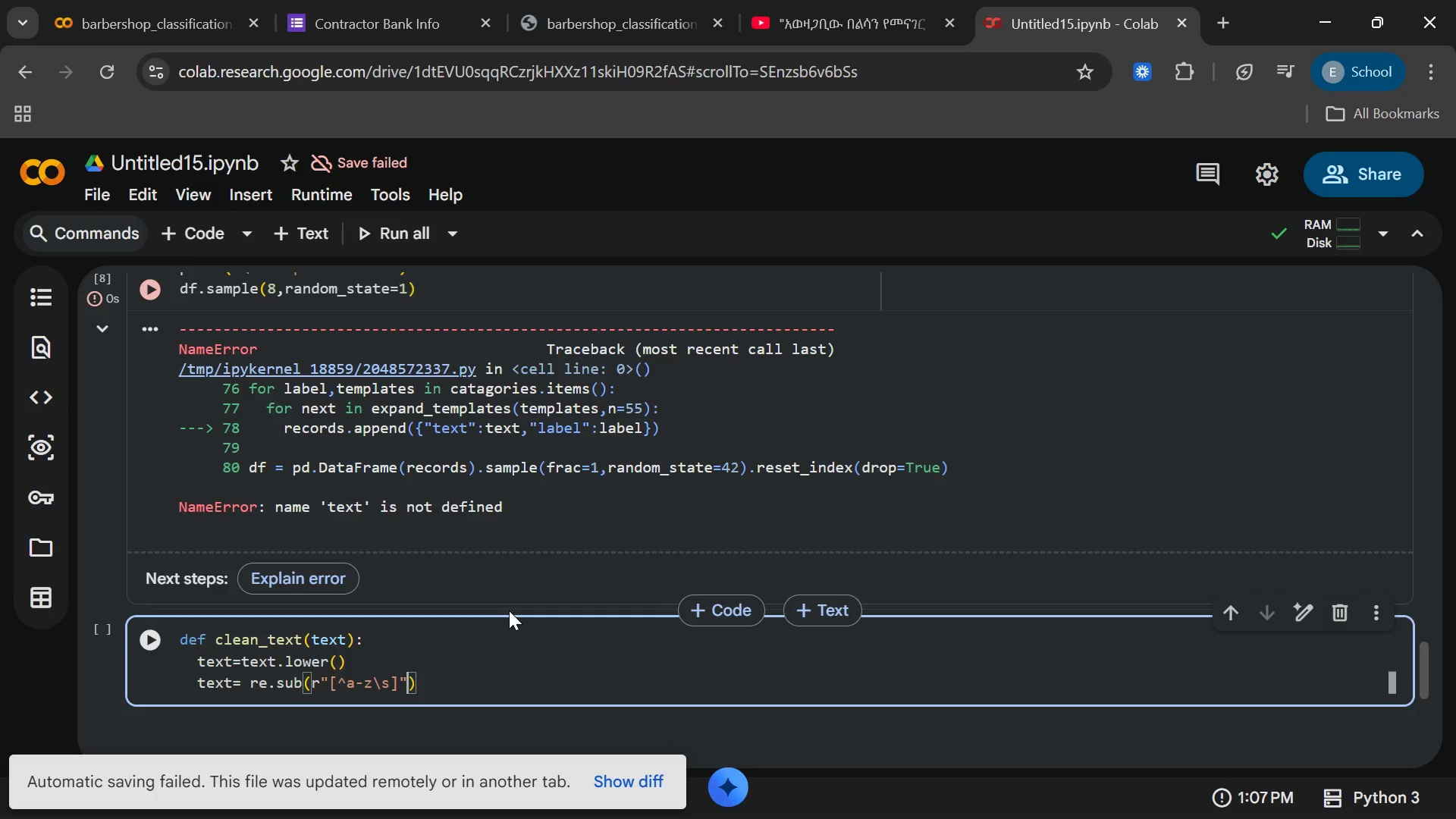 
key(Comma)
 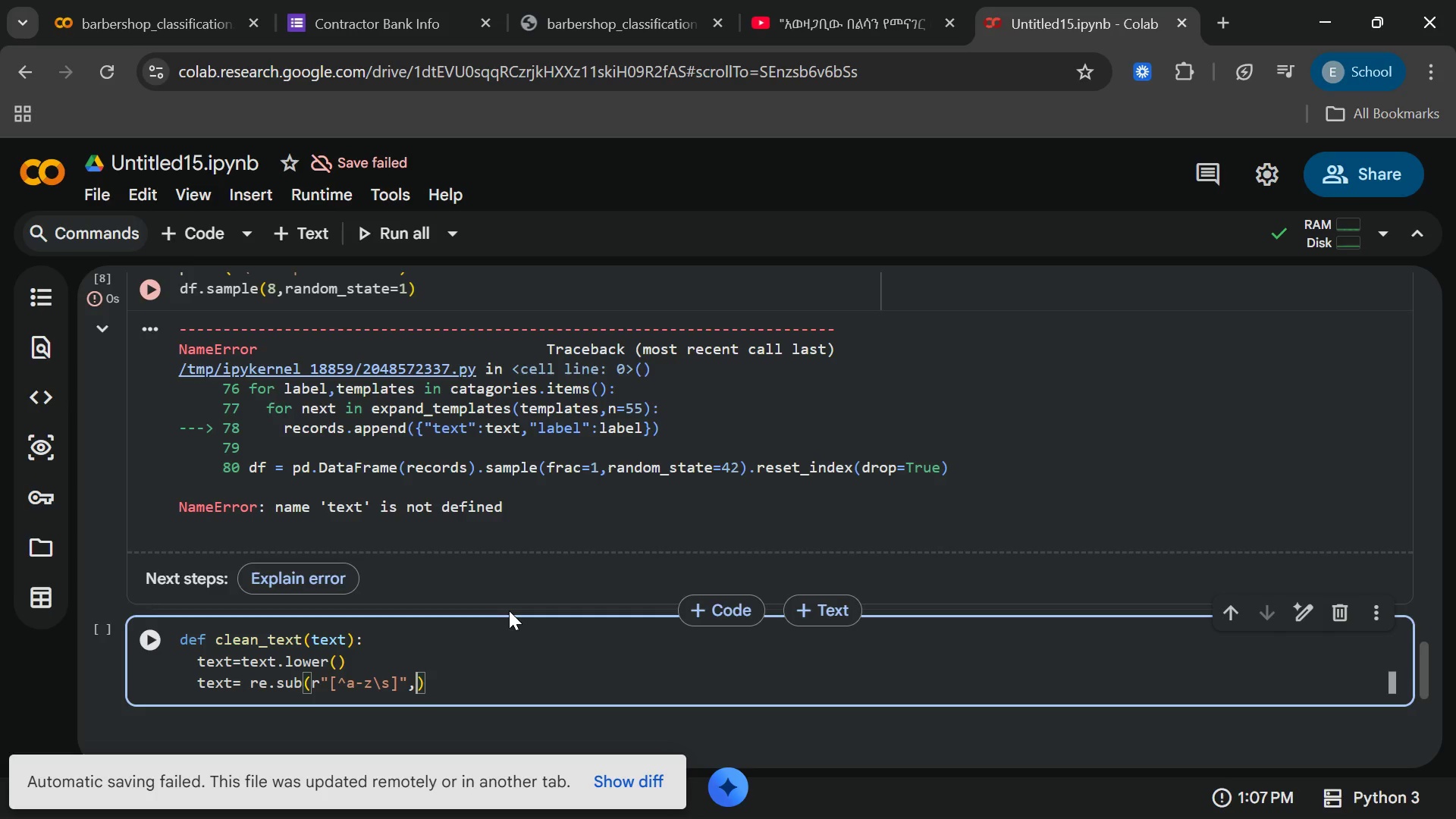 
key(Shift+Quote)
 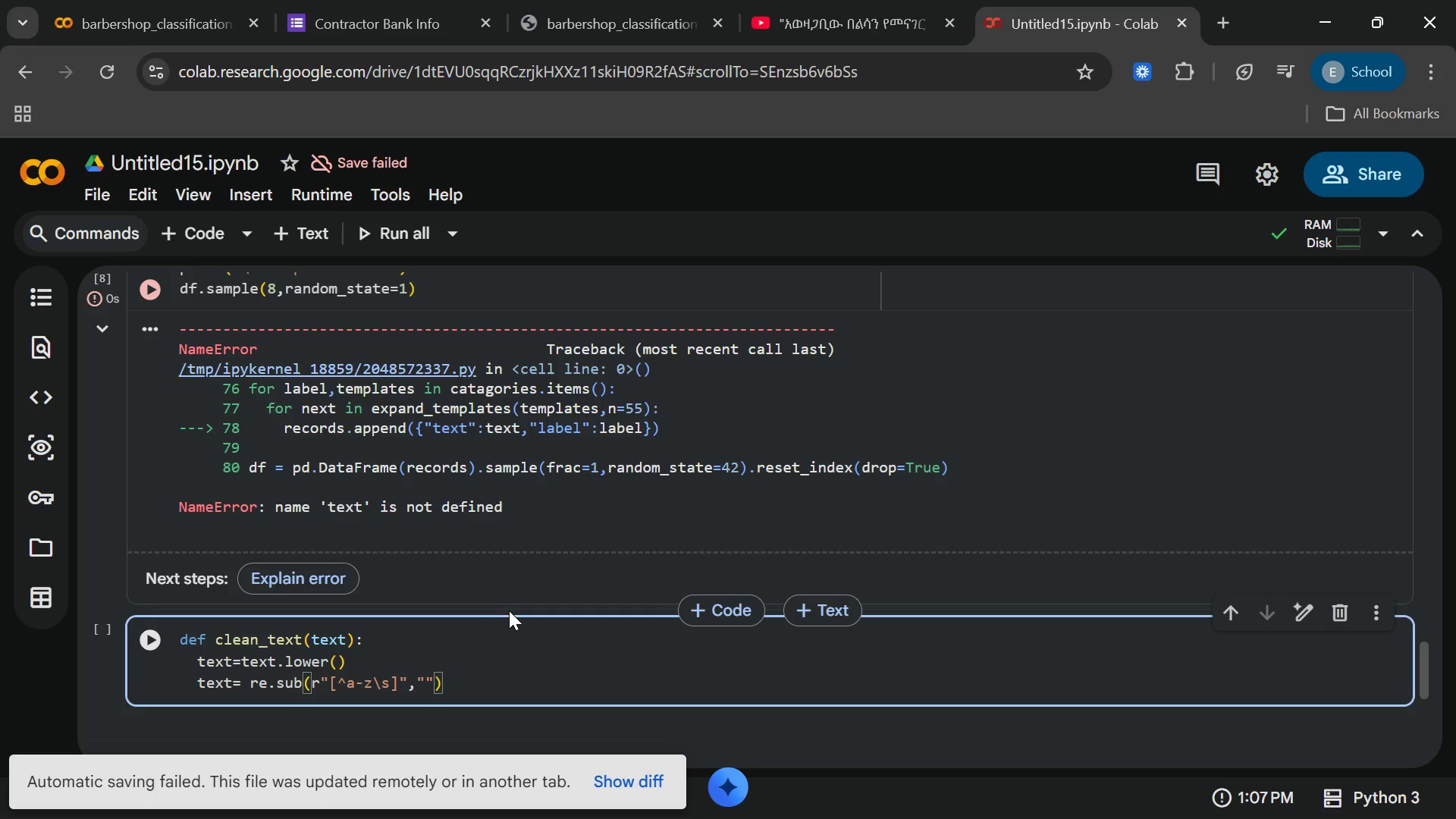 
key(ArrowRight)
 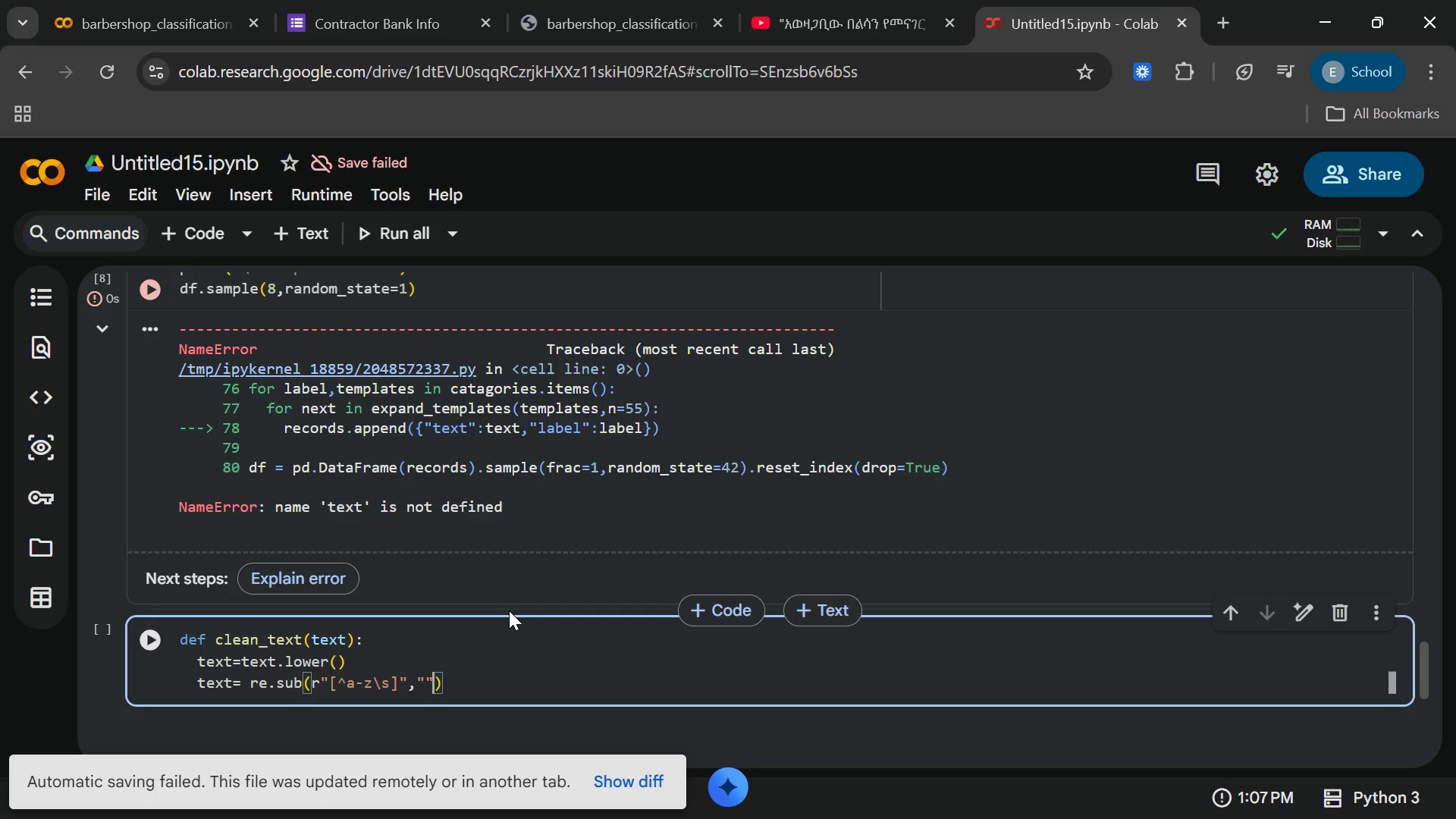 
type(,text)
 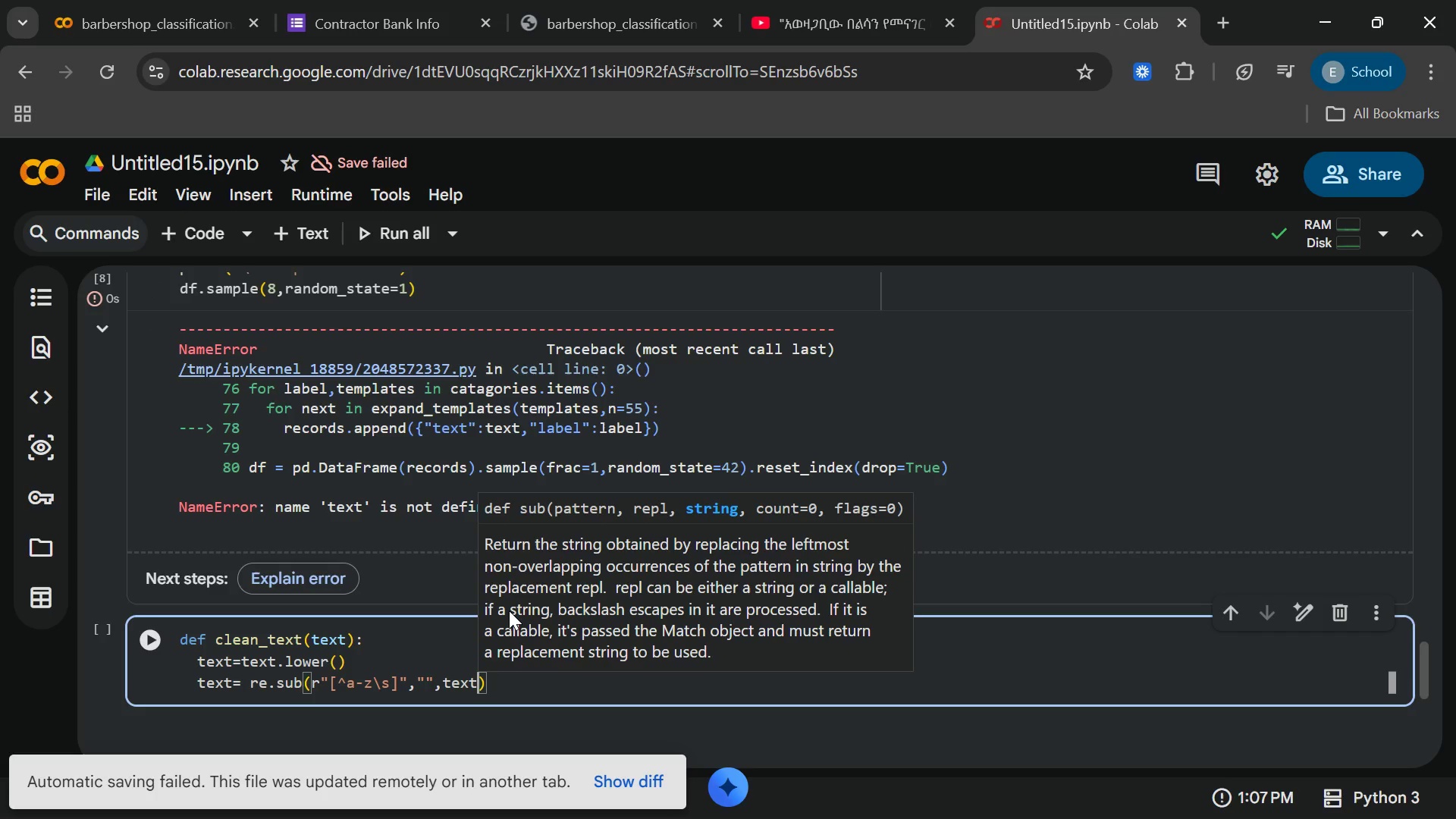 
wait(9.12)
 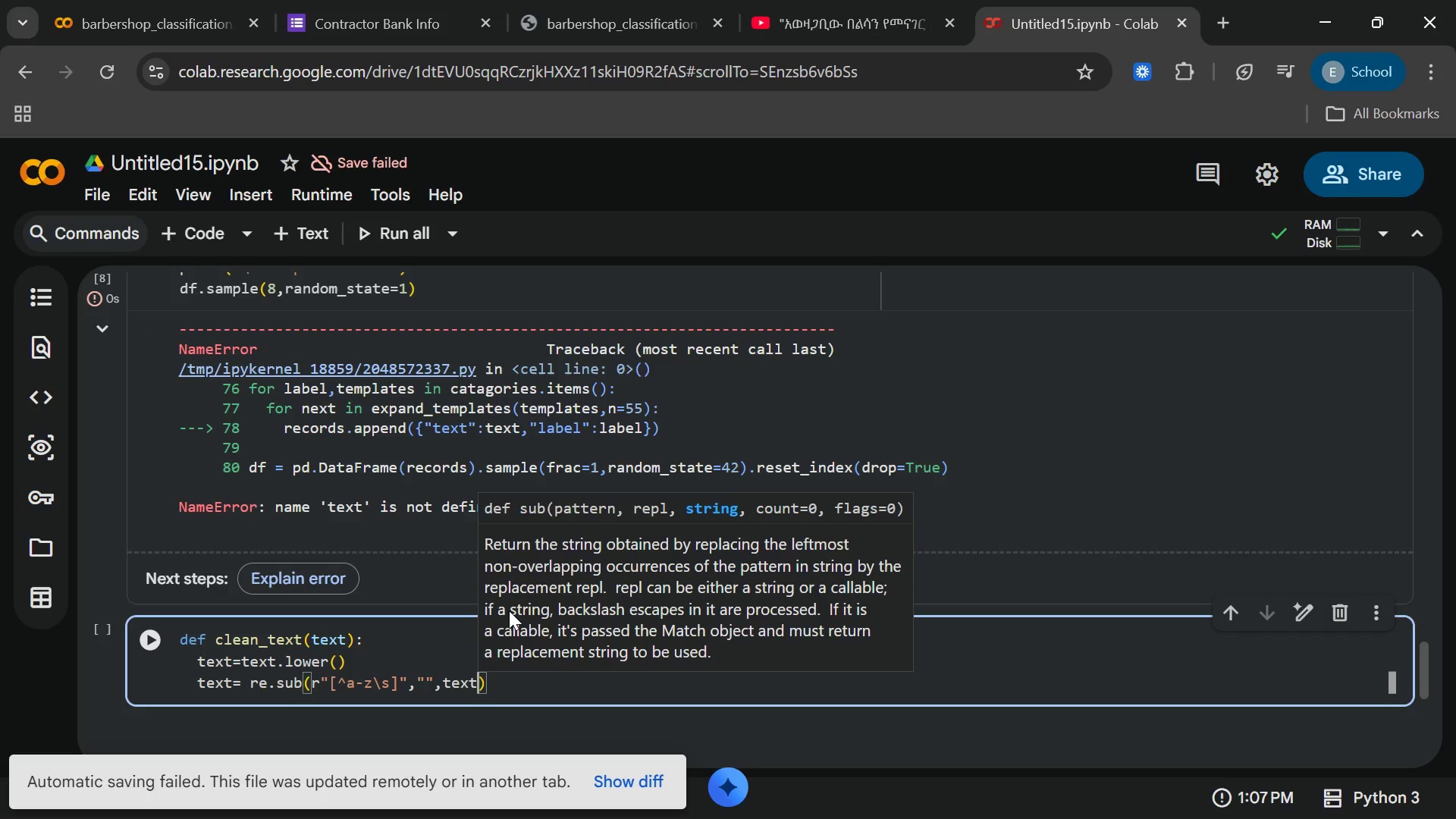 
key(ArrowRight)
 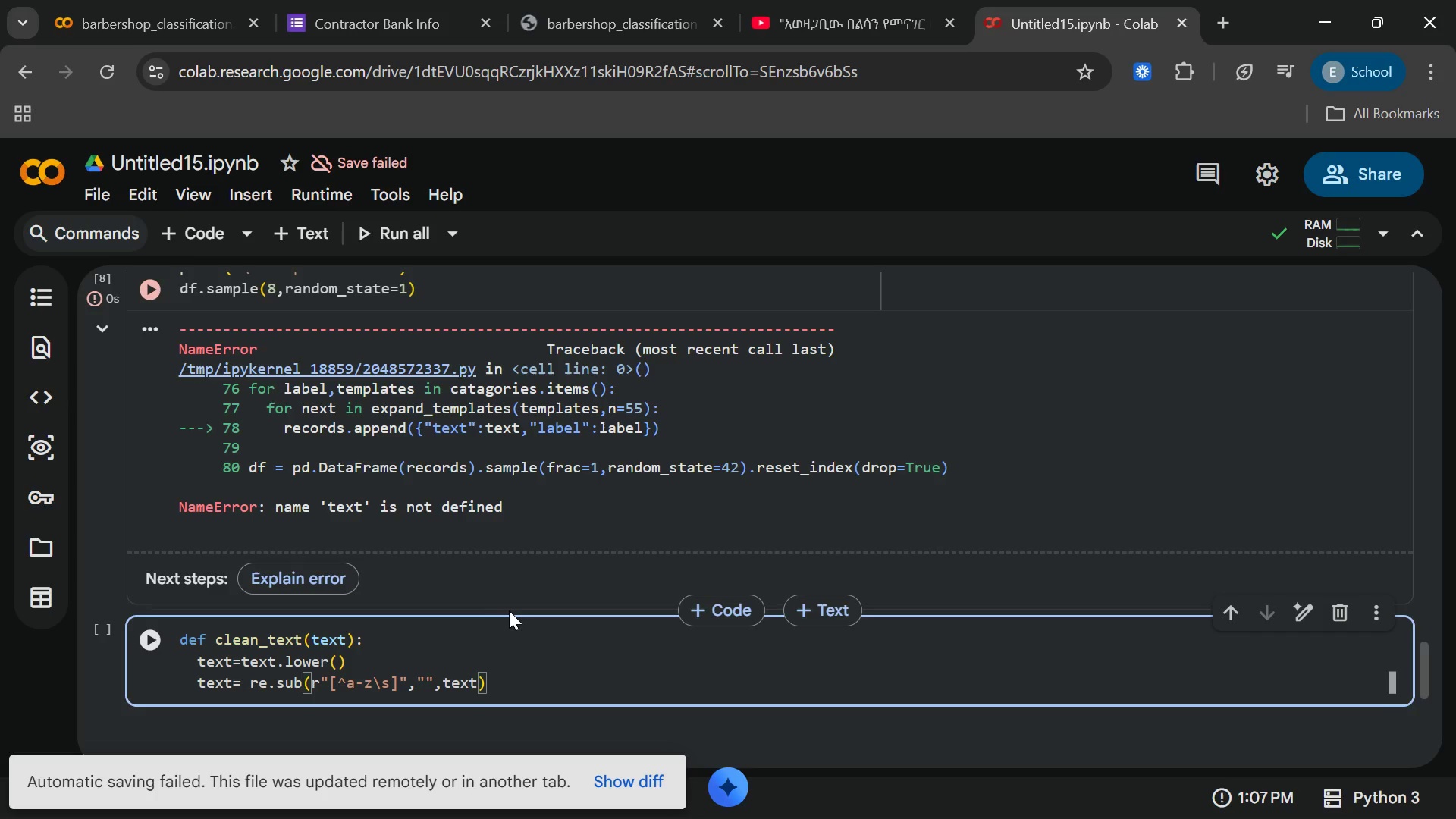 
key(Enter)
 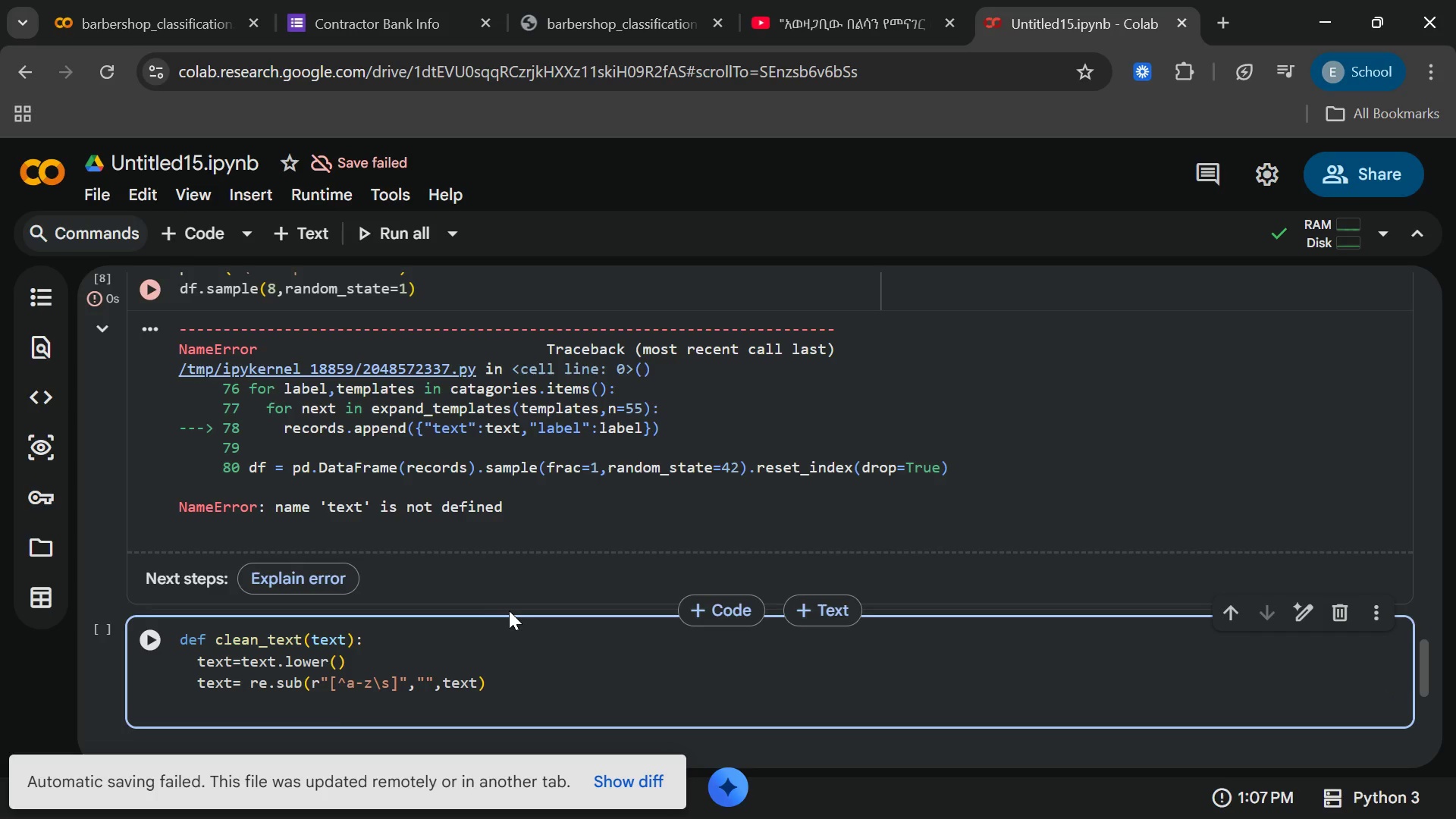 
type(text)
 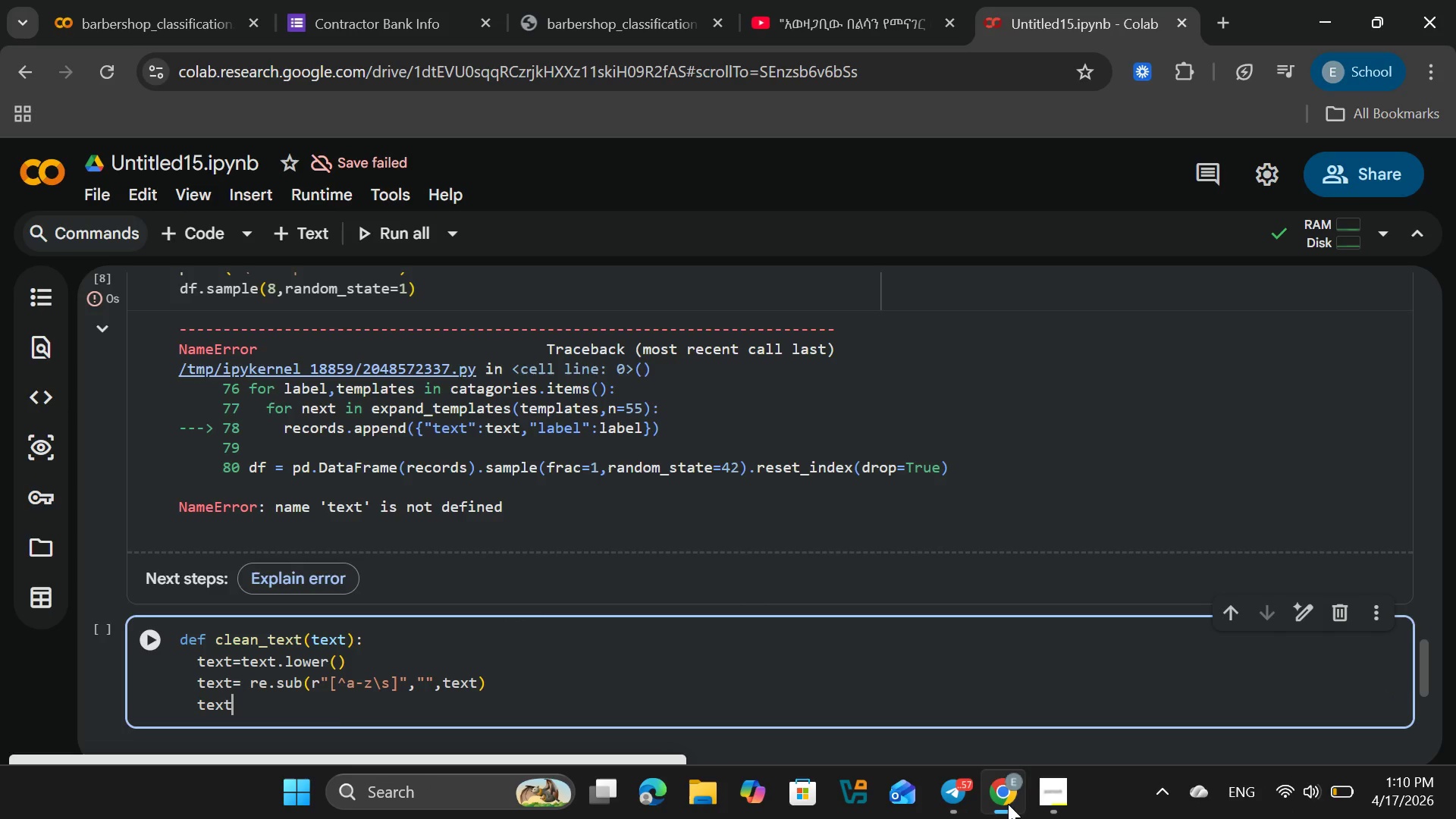 
left_click([1062, 815])